 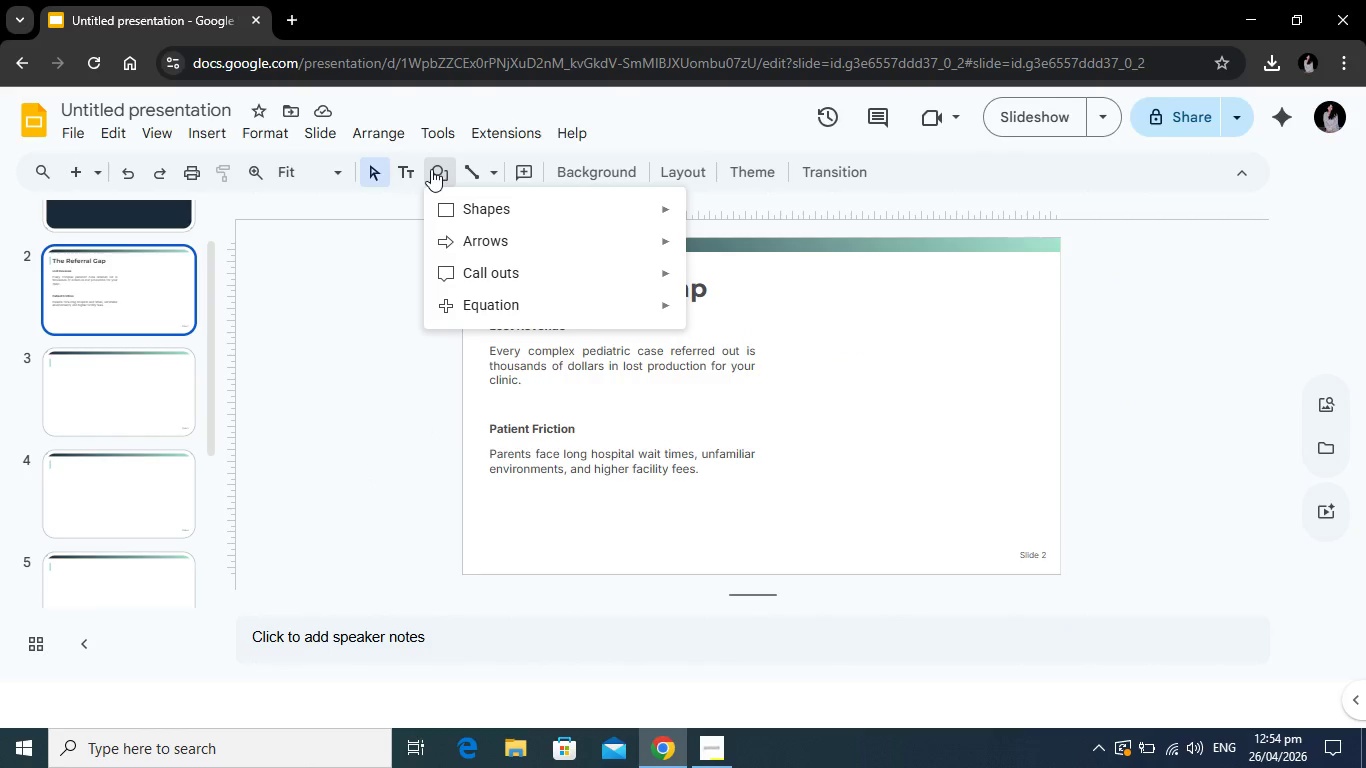 
left_click([705, 215])
 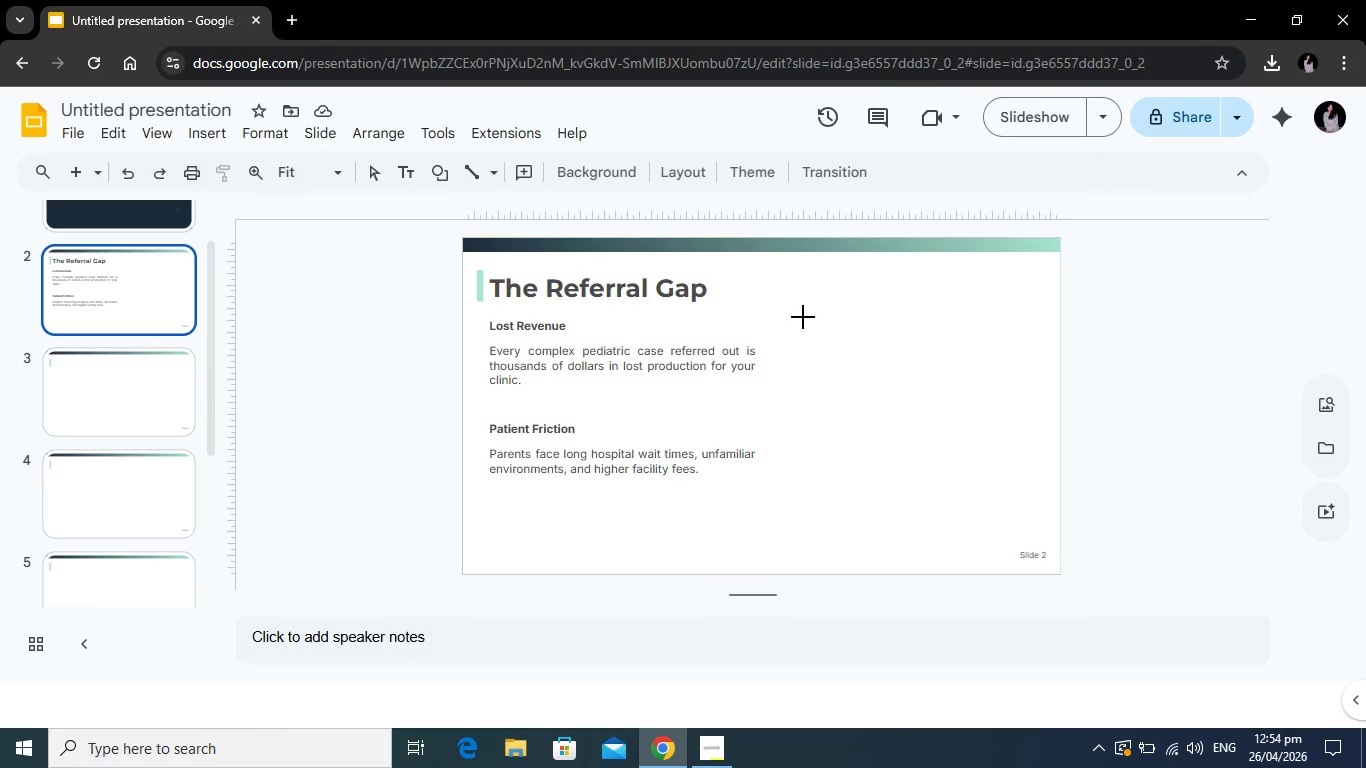 
left_click_drag(start_coordinate=[798, 305], to_coordinate=[1027, 446])
 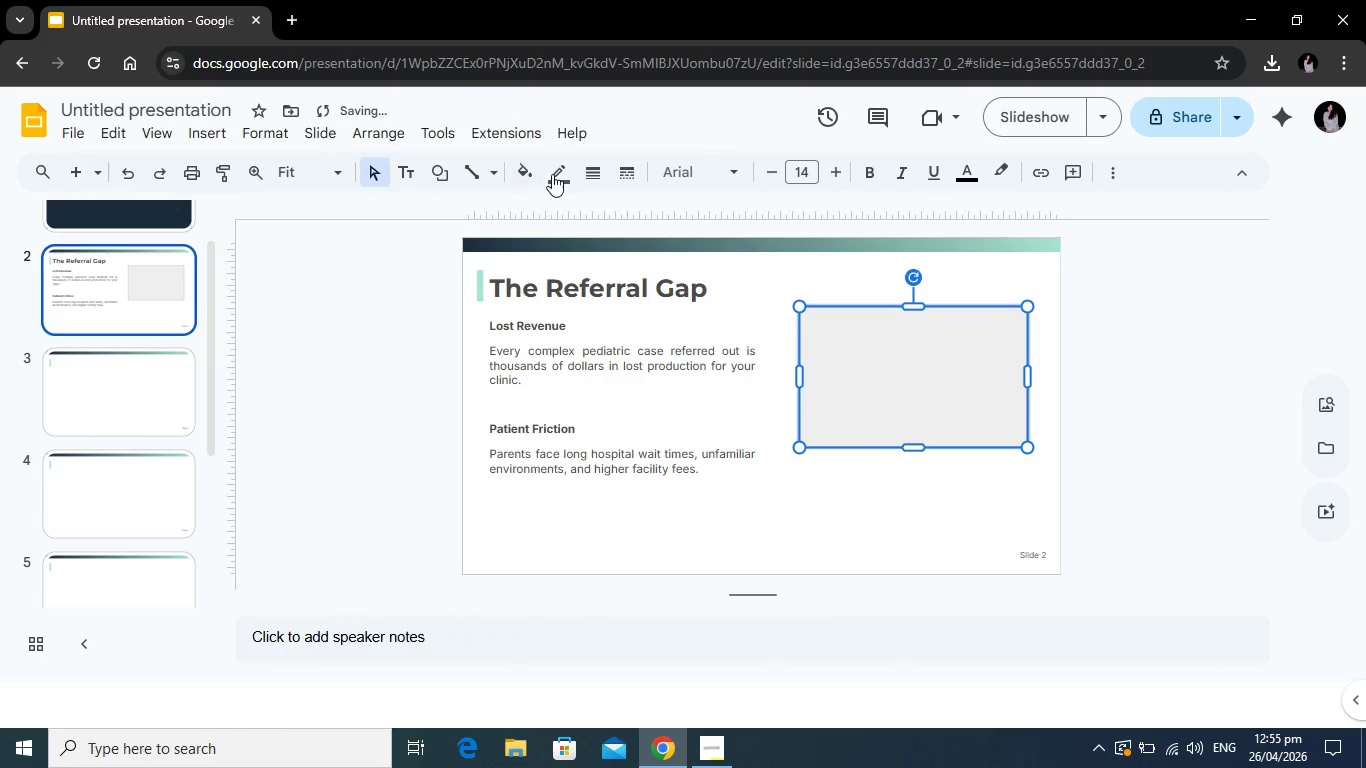 
left_click([530, 171])
 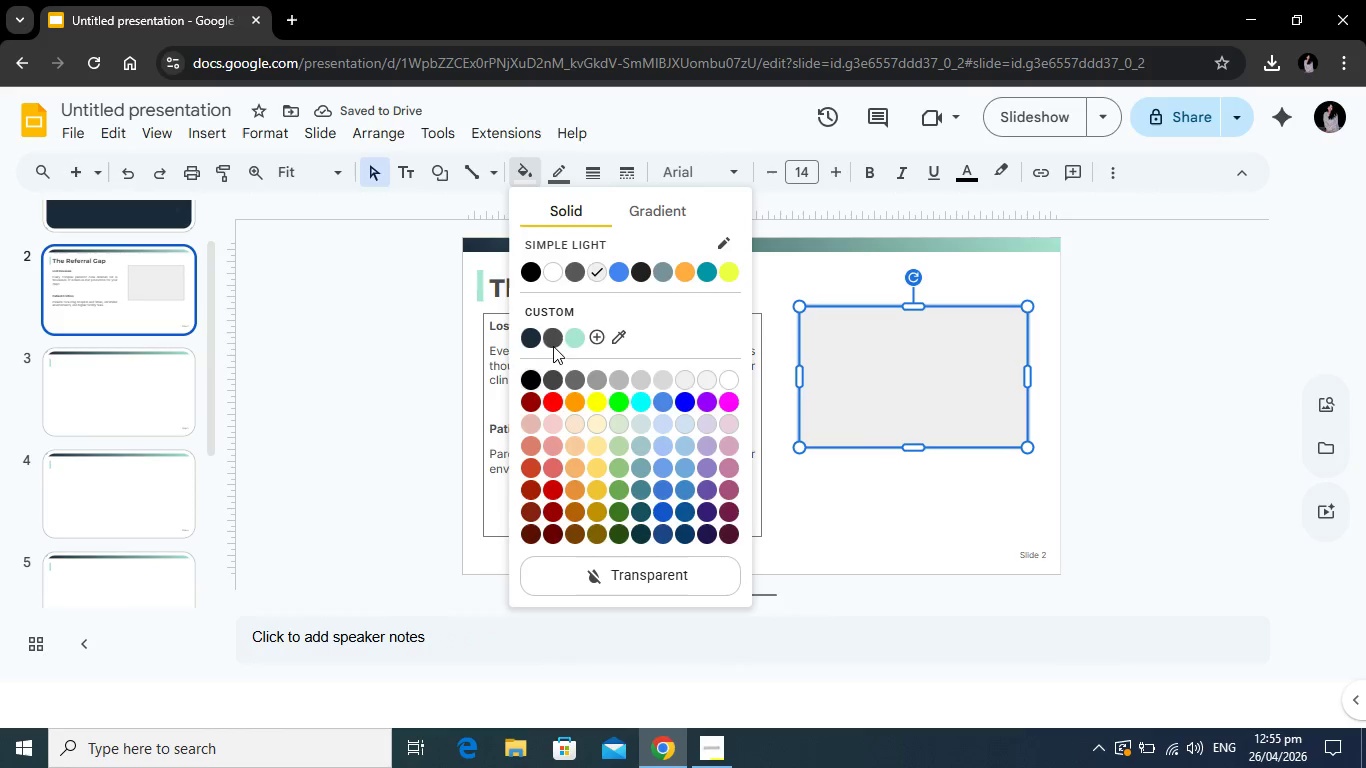 
left_click([553, 336])
 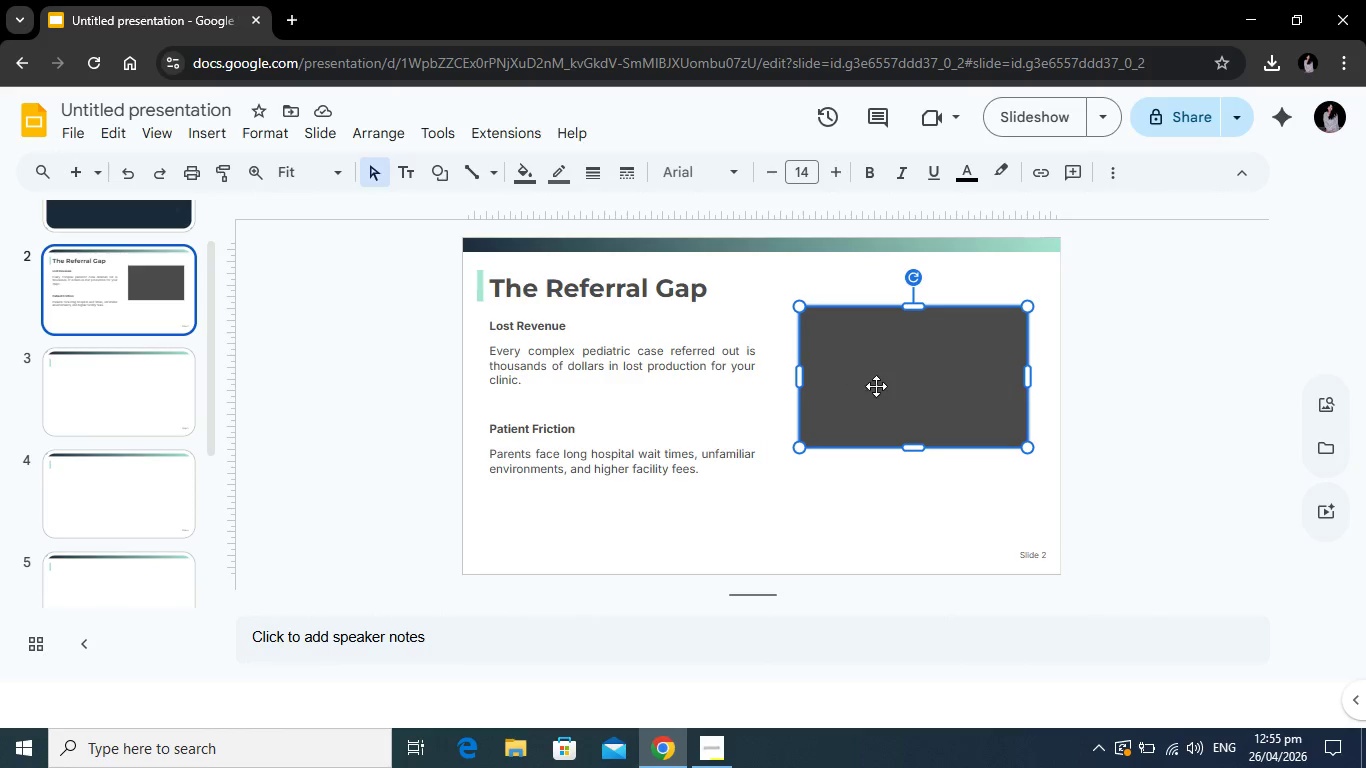 
wait(13.64)
 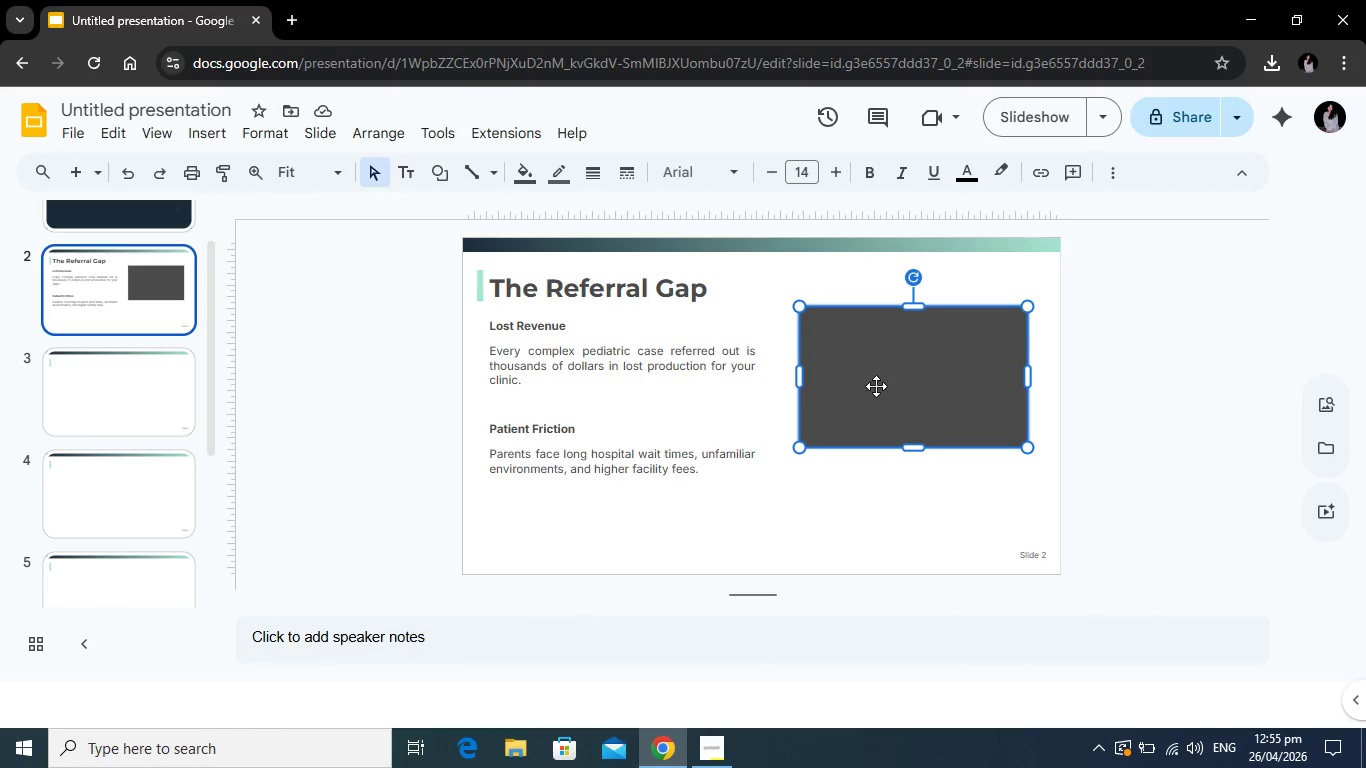 
left_click([555, 173])
 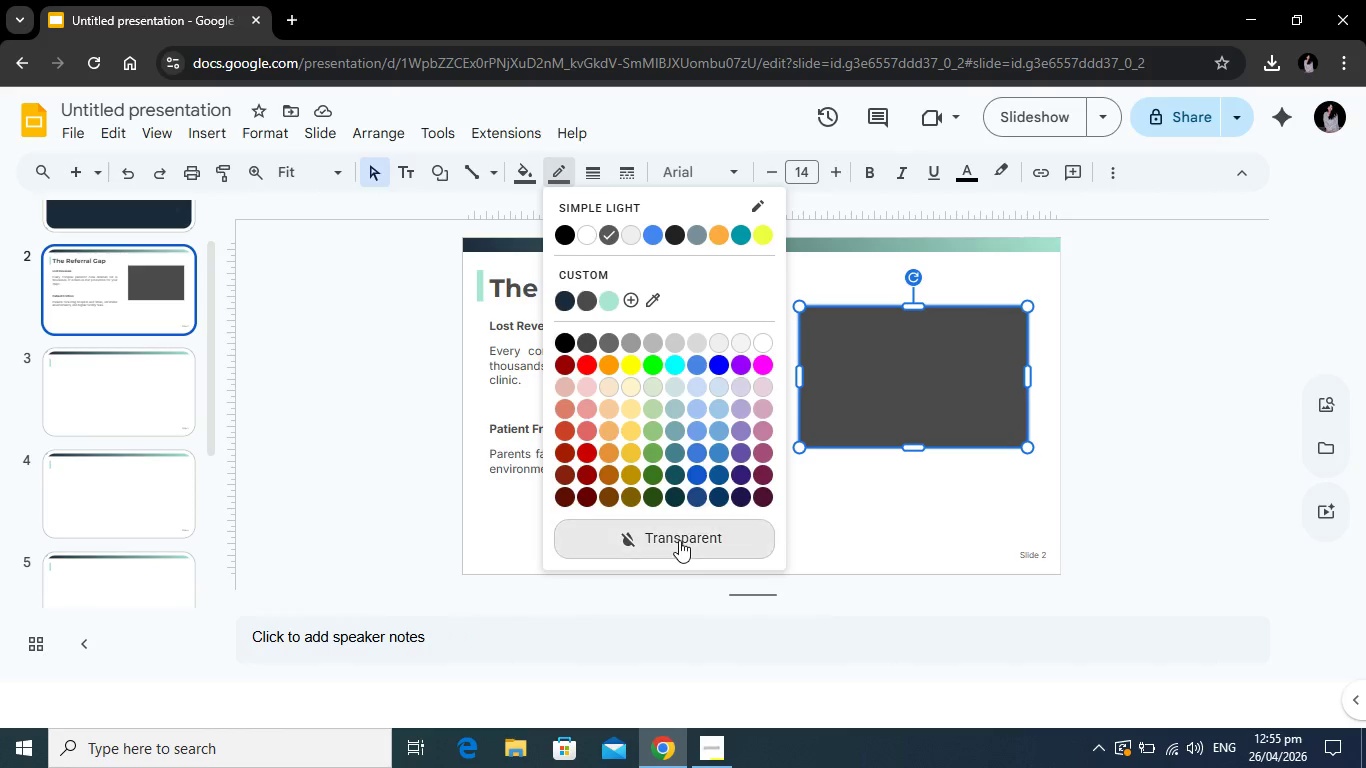 
left_click([679, 540])
 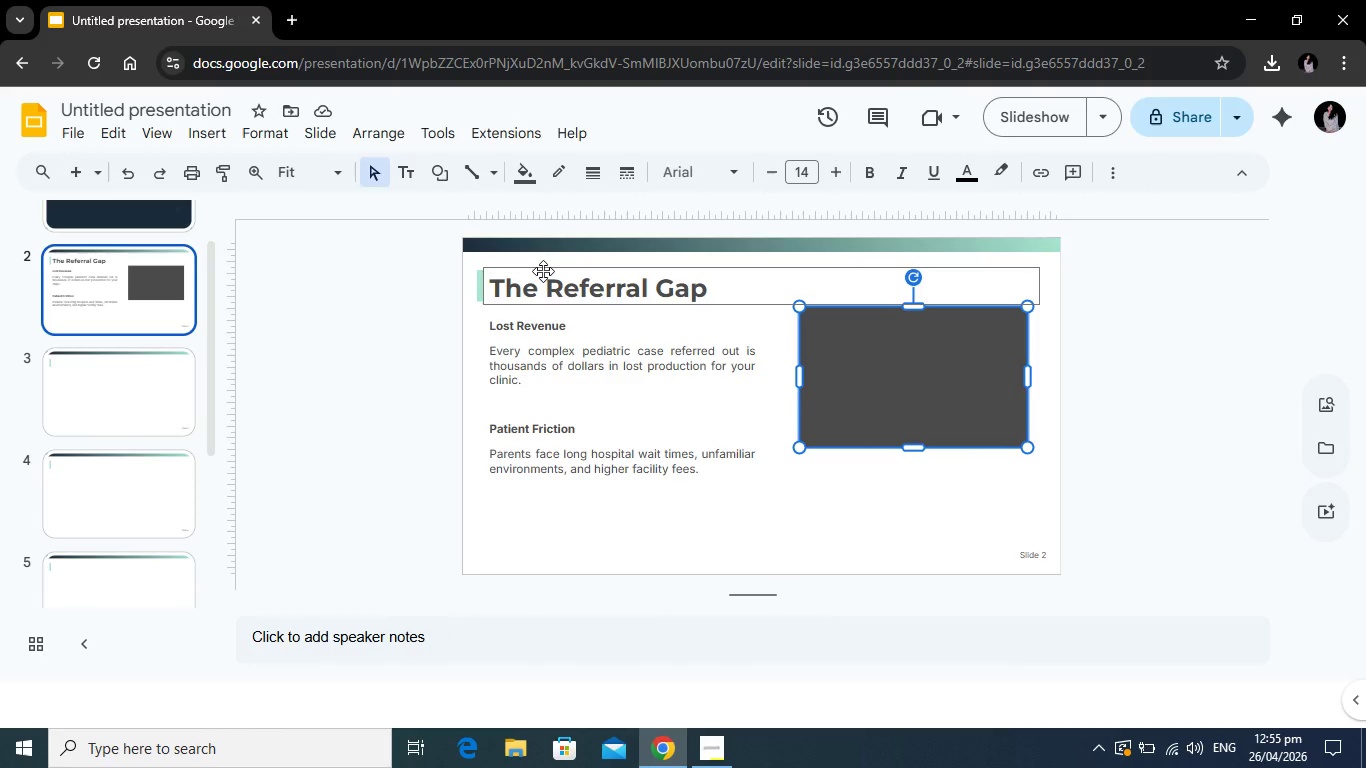 
wait(25.8)
 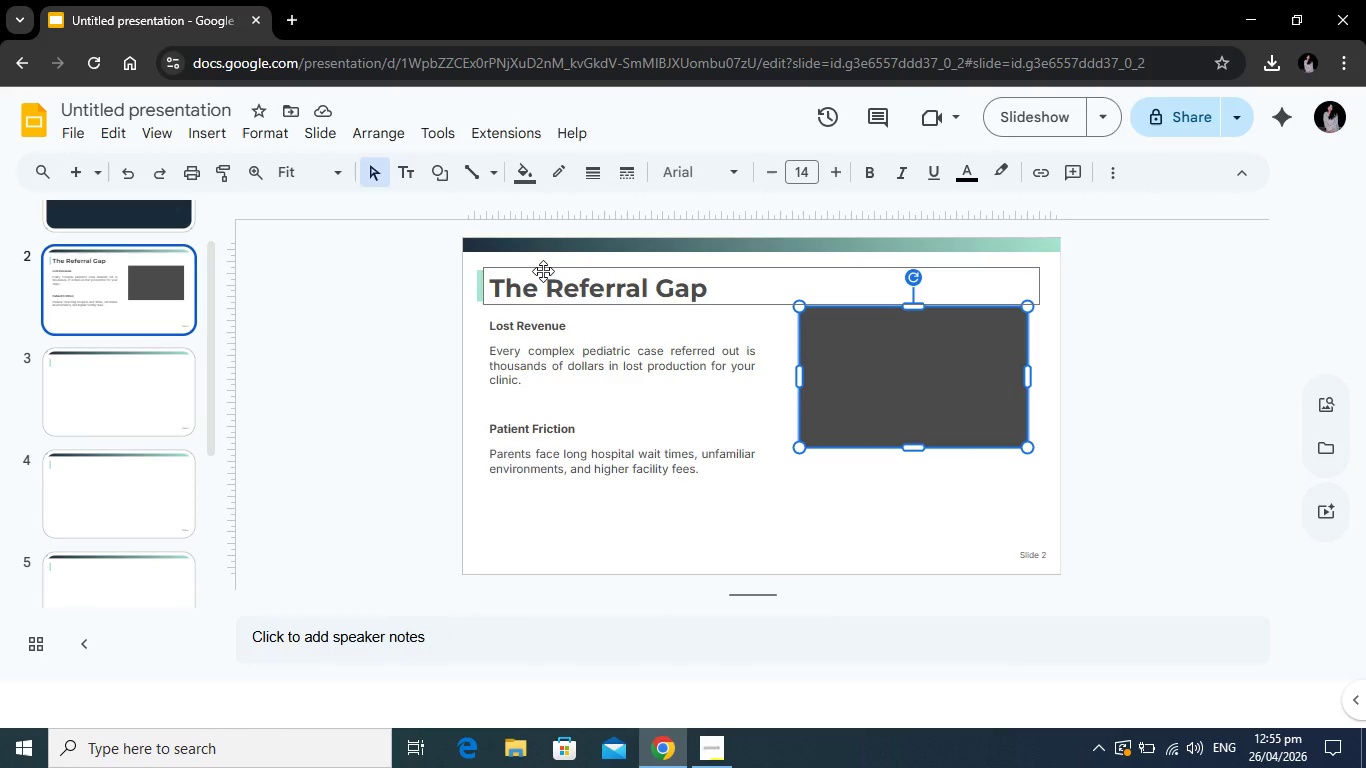 
left_click([514, 165])
 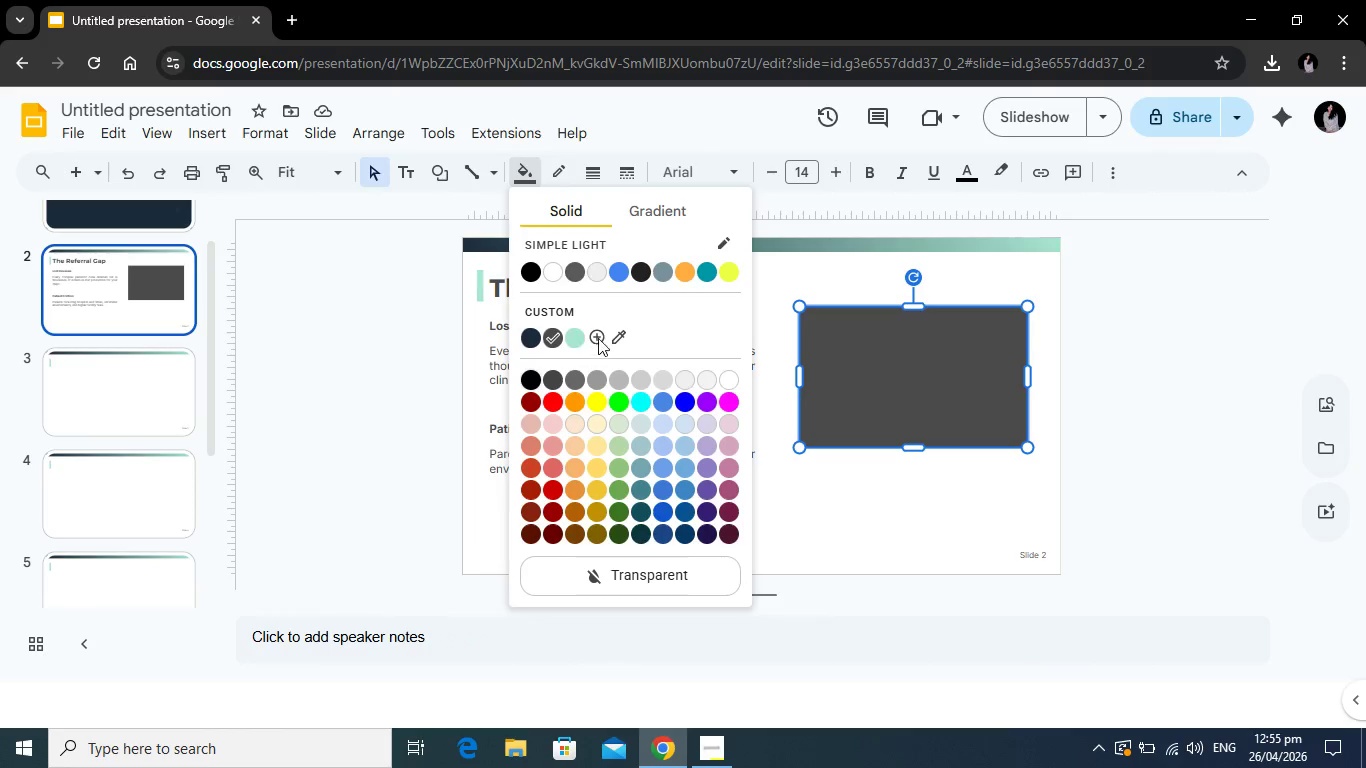 
left_click([598, 338])
 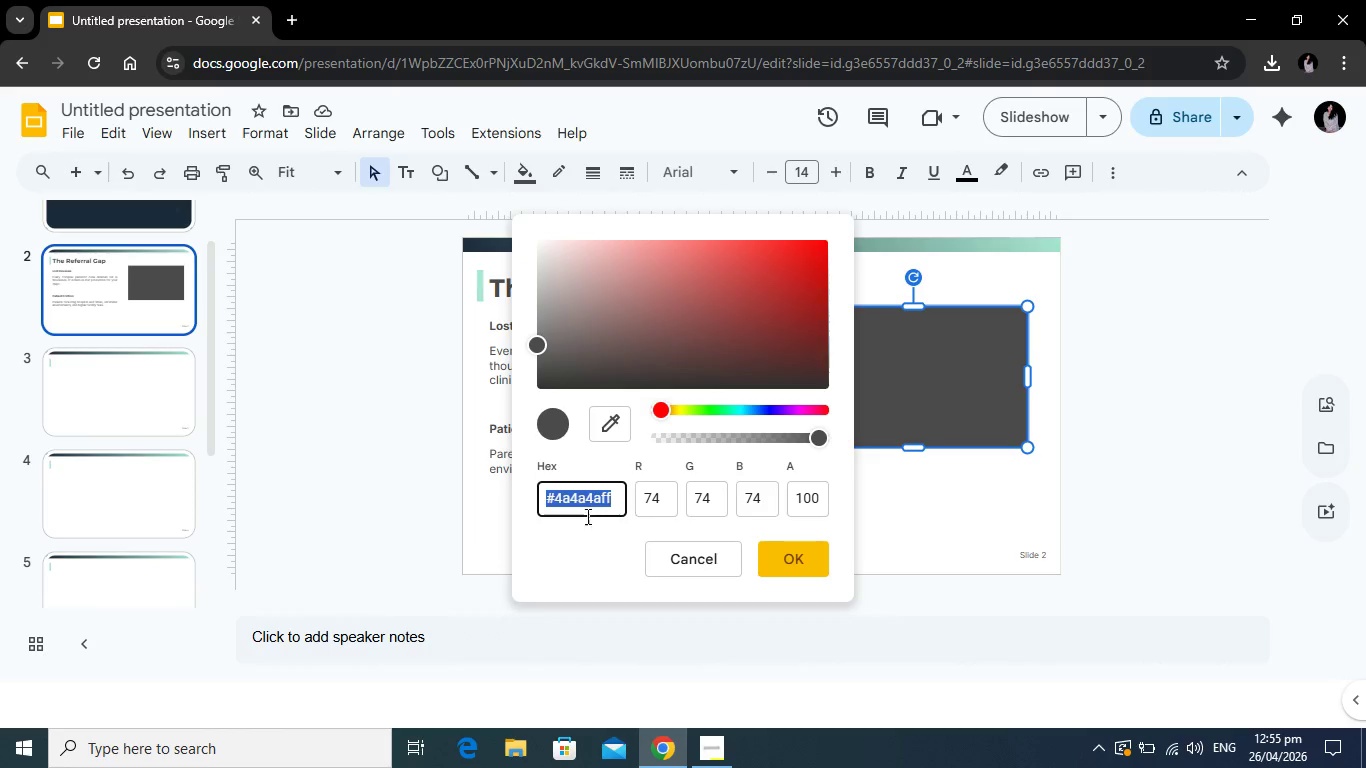 
type(f4f7)
 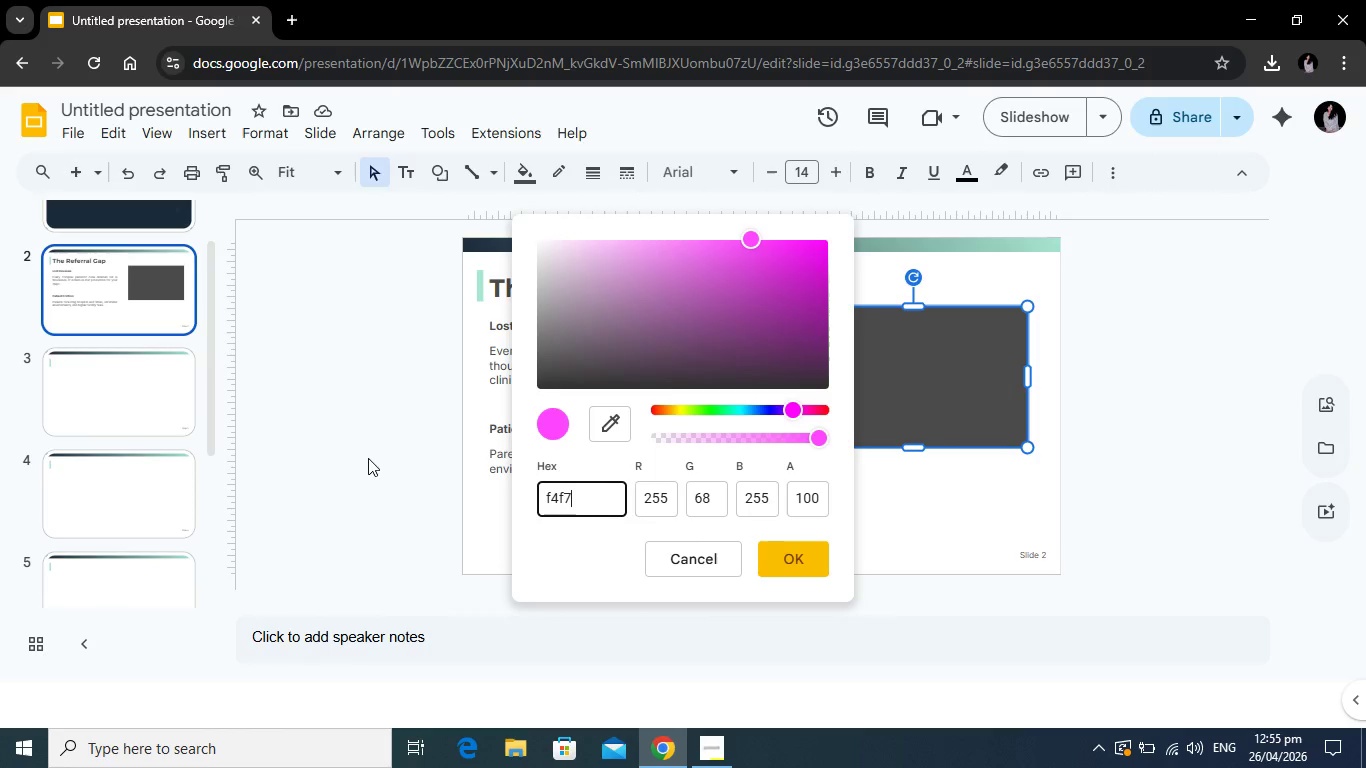 
type(f6)
 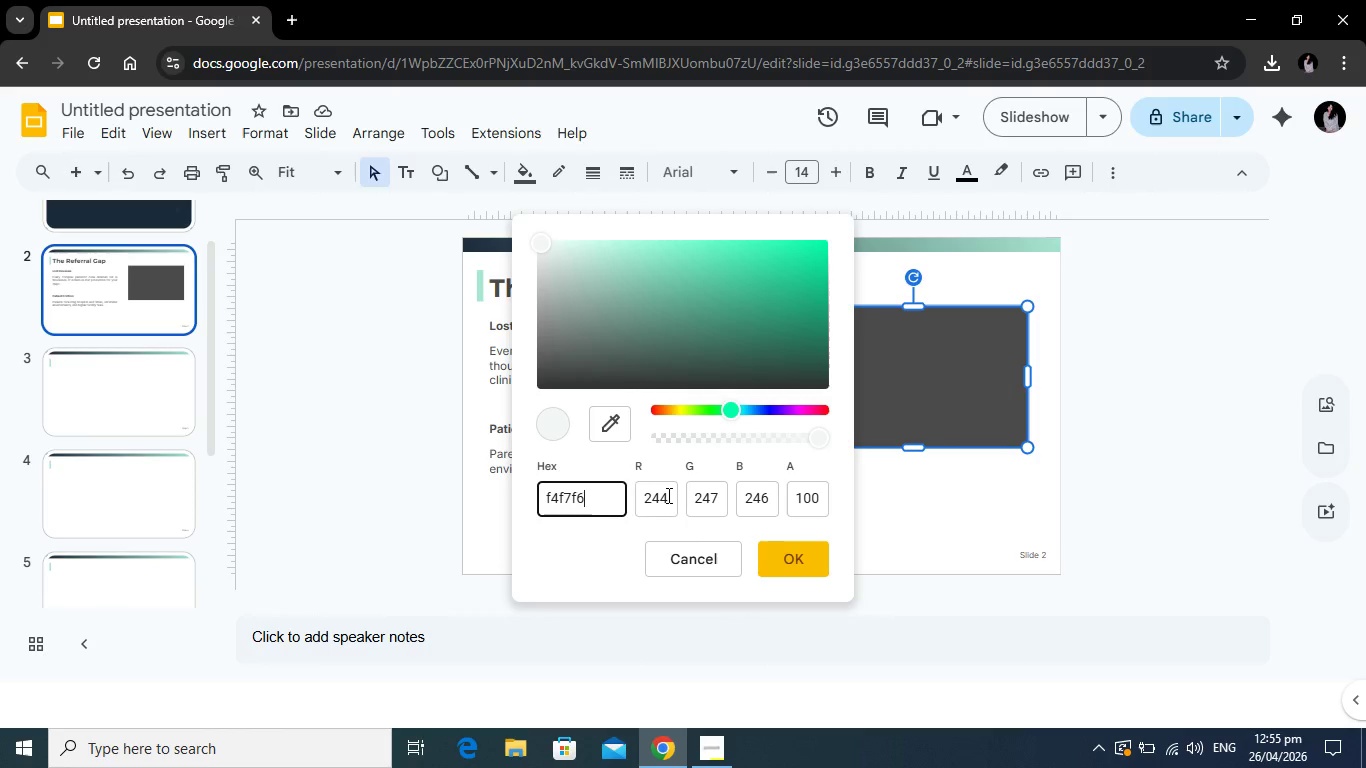 
key(Enter)
 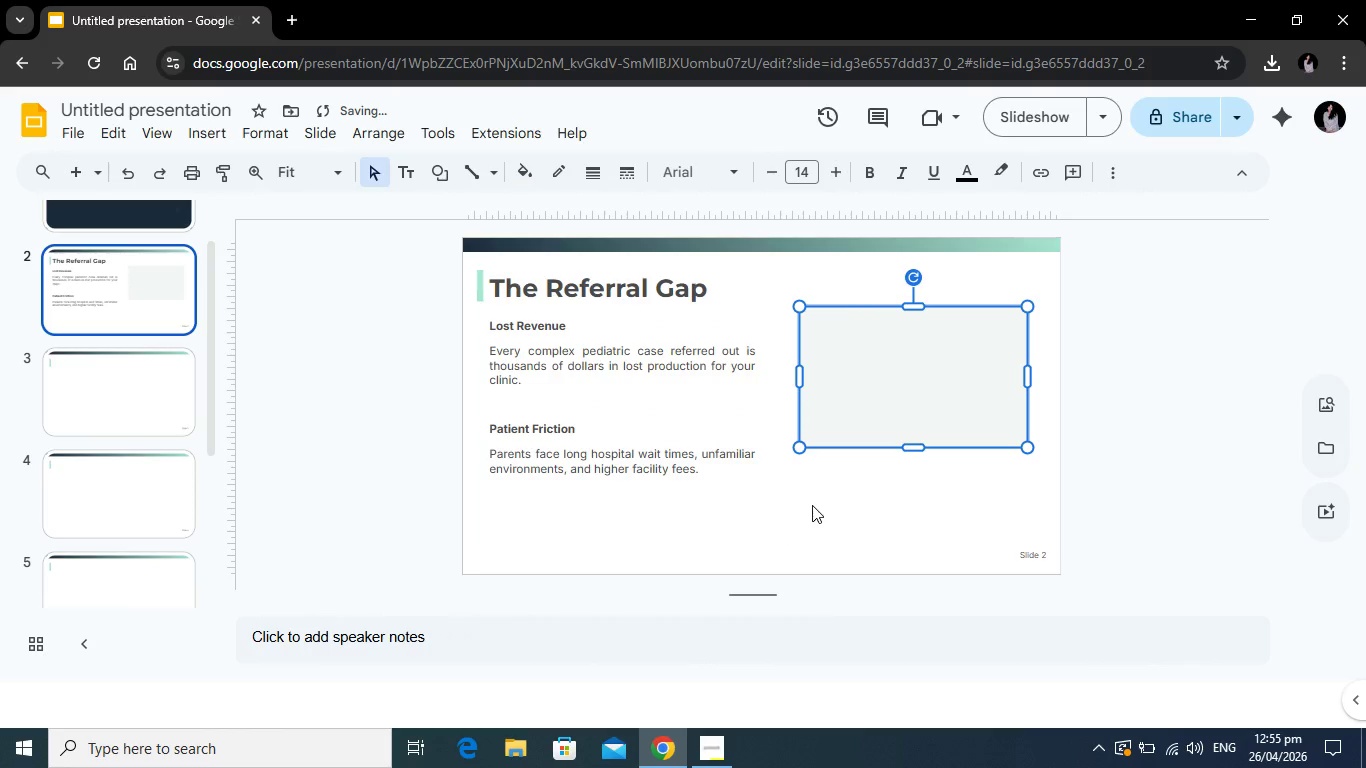 
left_click([822, 514])
 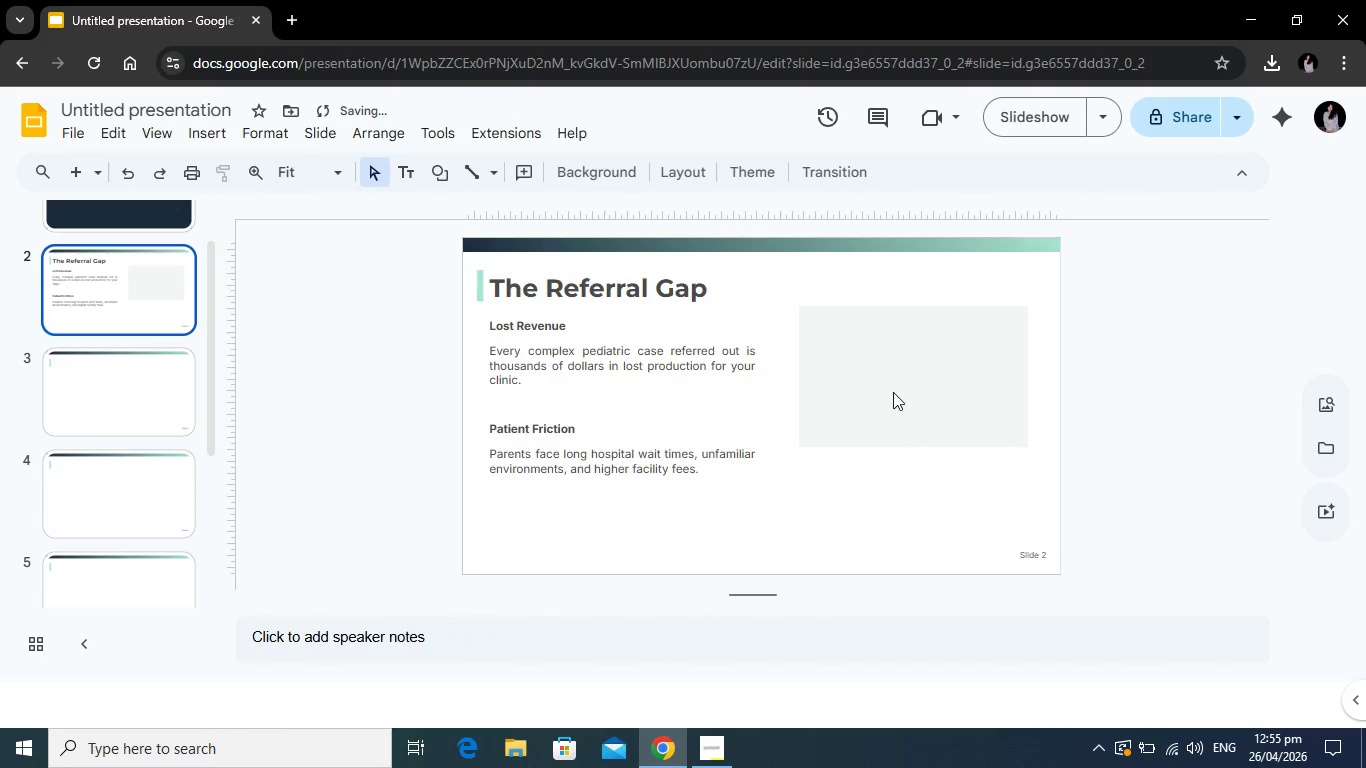 
left_click([893, 391])
 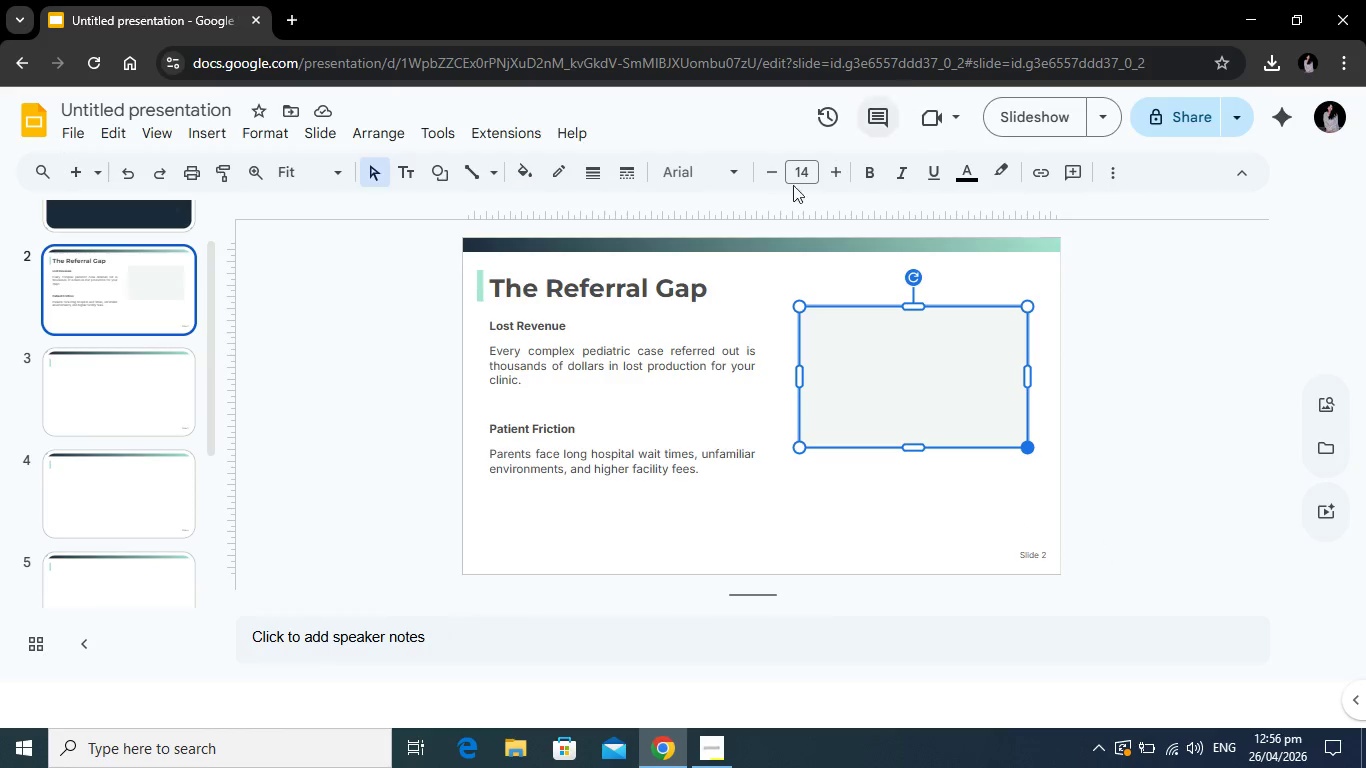 
wait(12.58)
 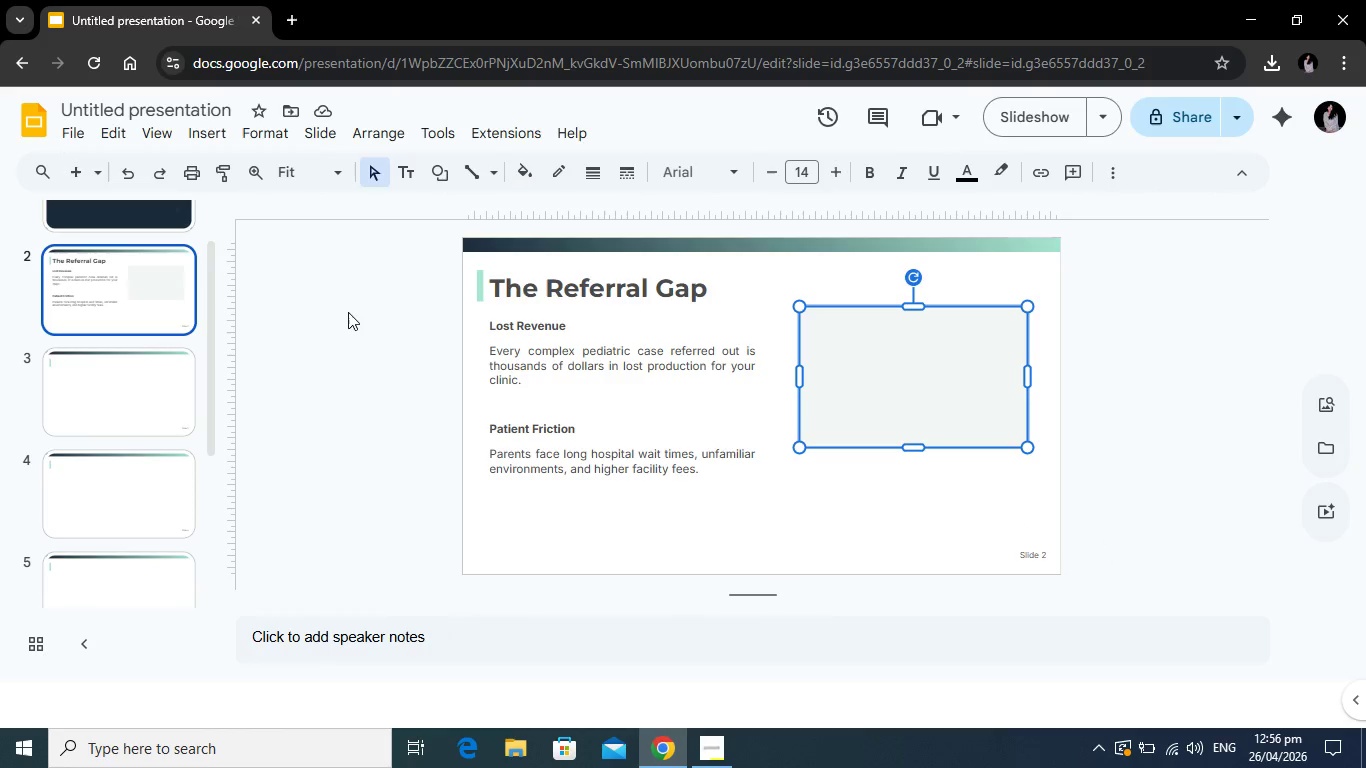 
key(Shift+3)
 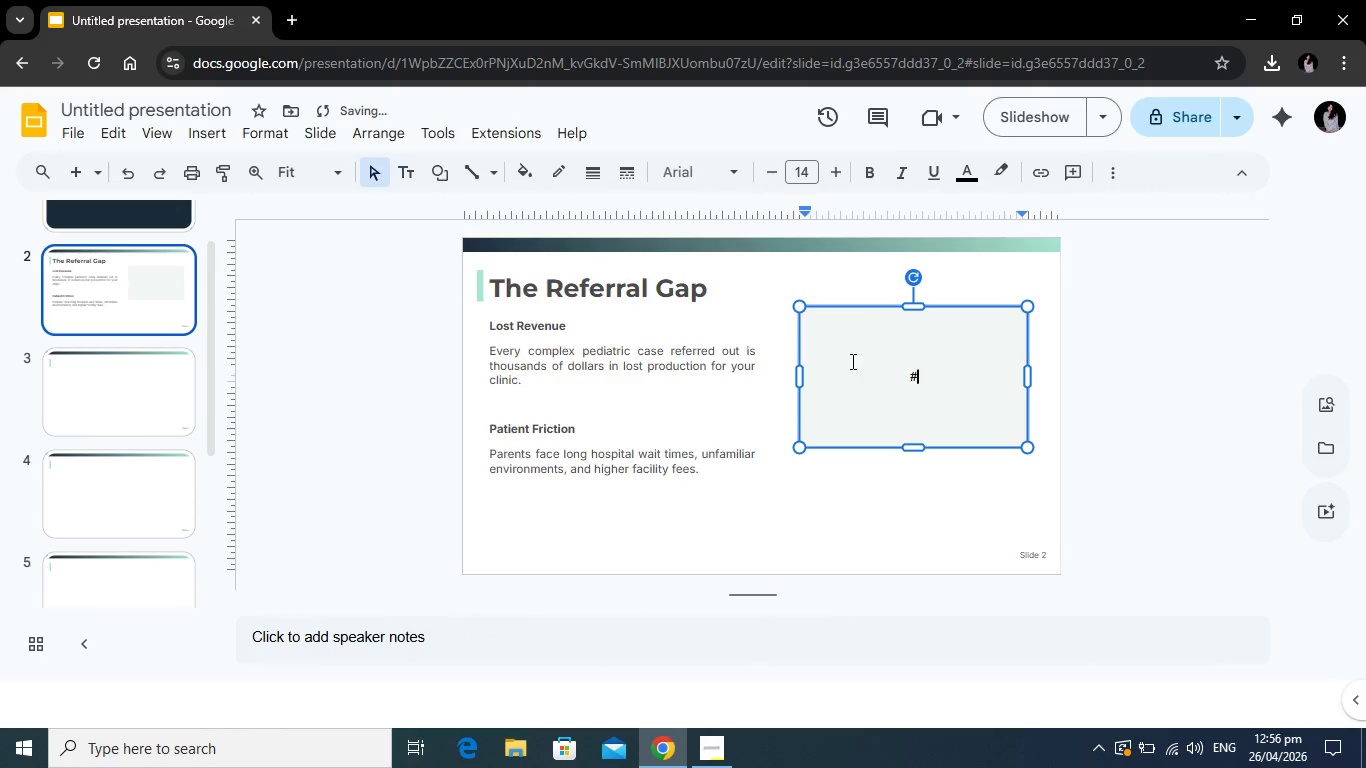 
key(Backspace)
type(30%)
 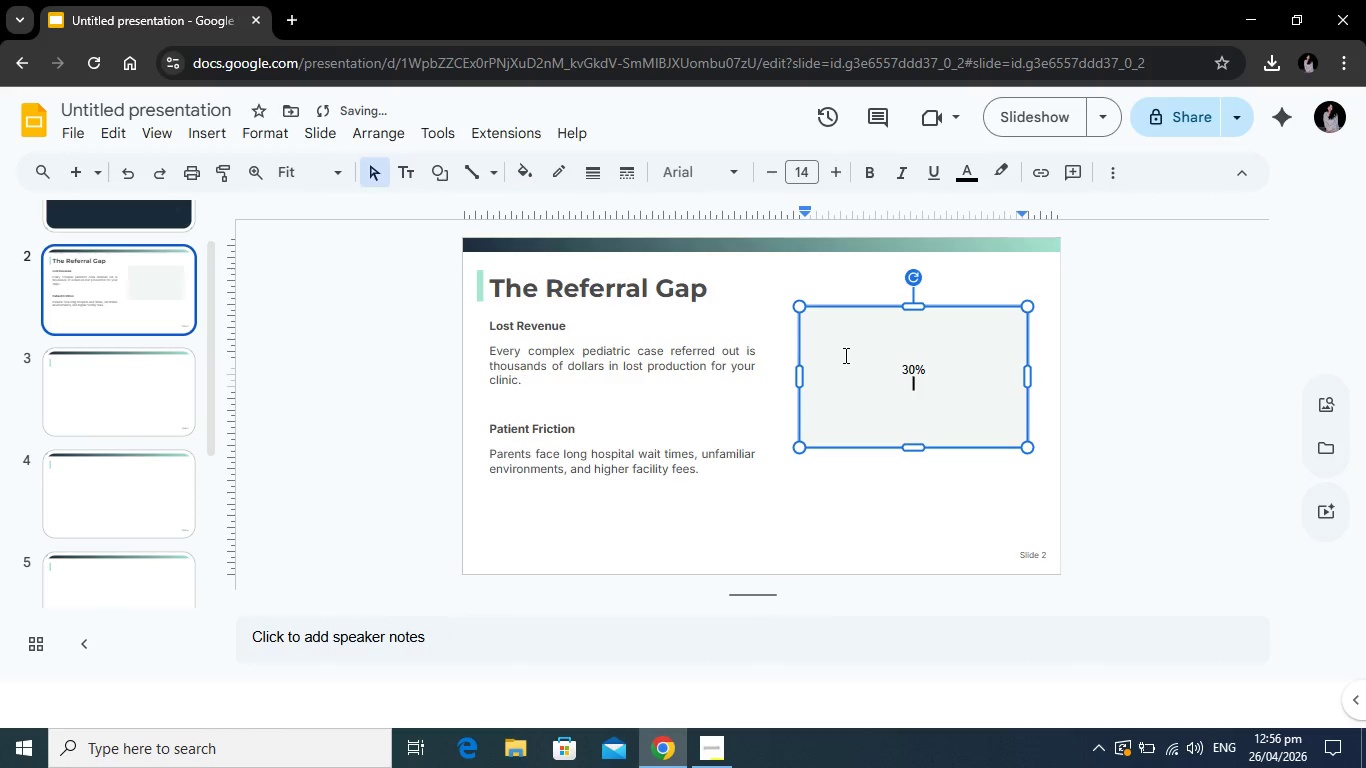 
 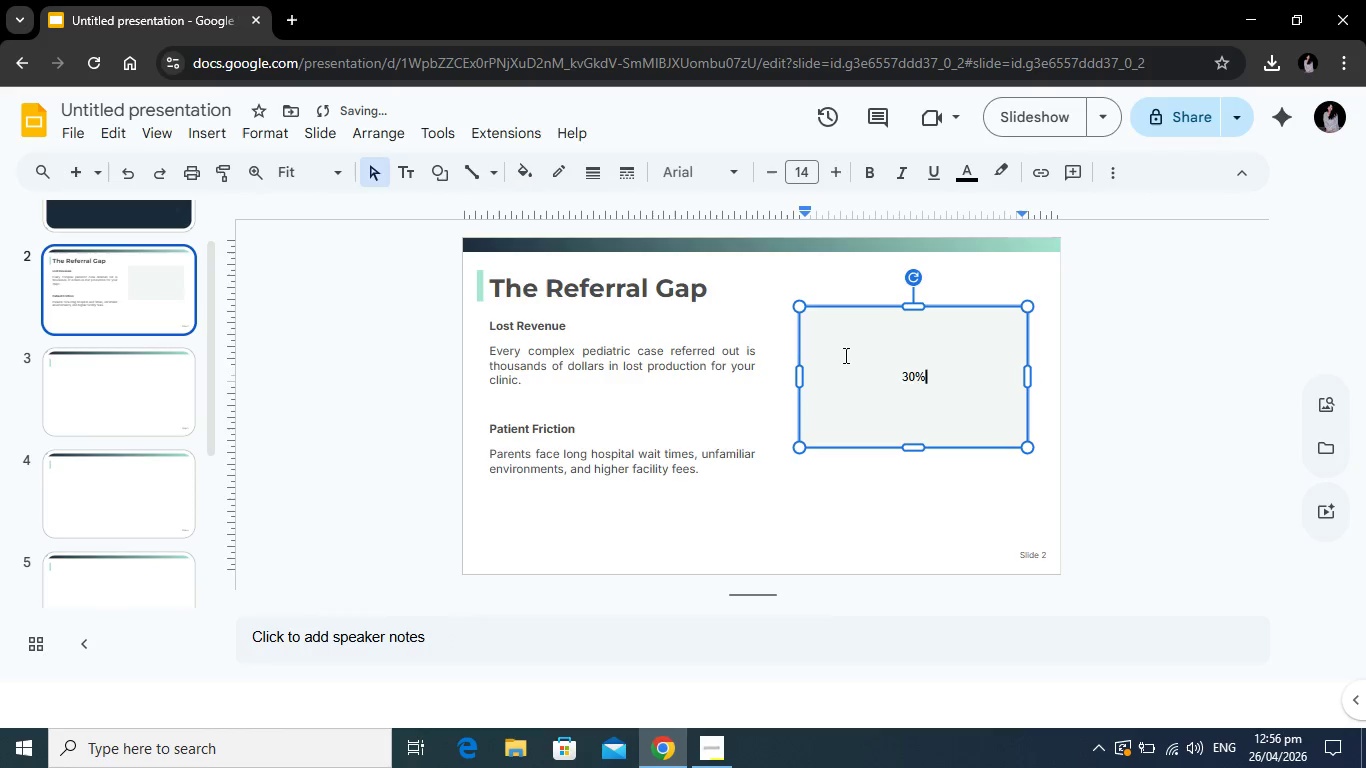 
key(Enter)
 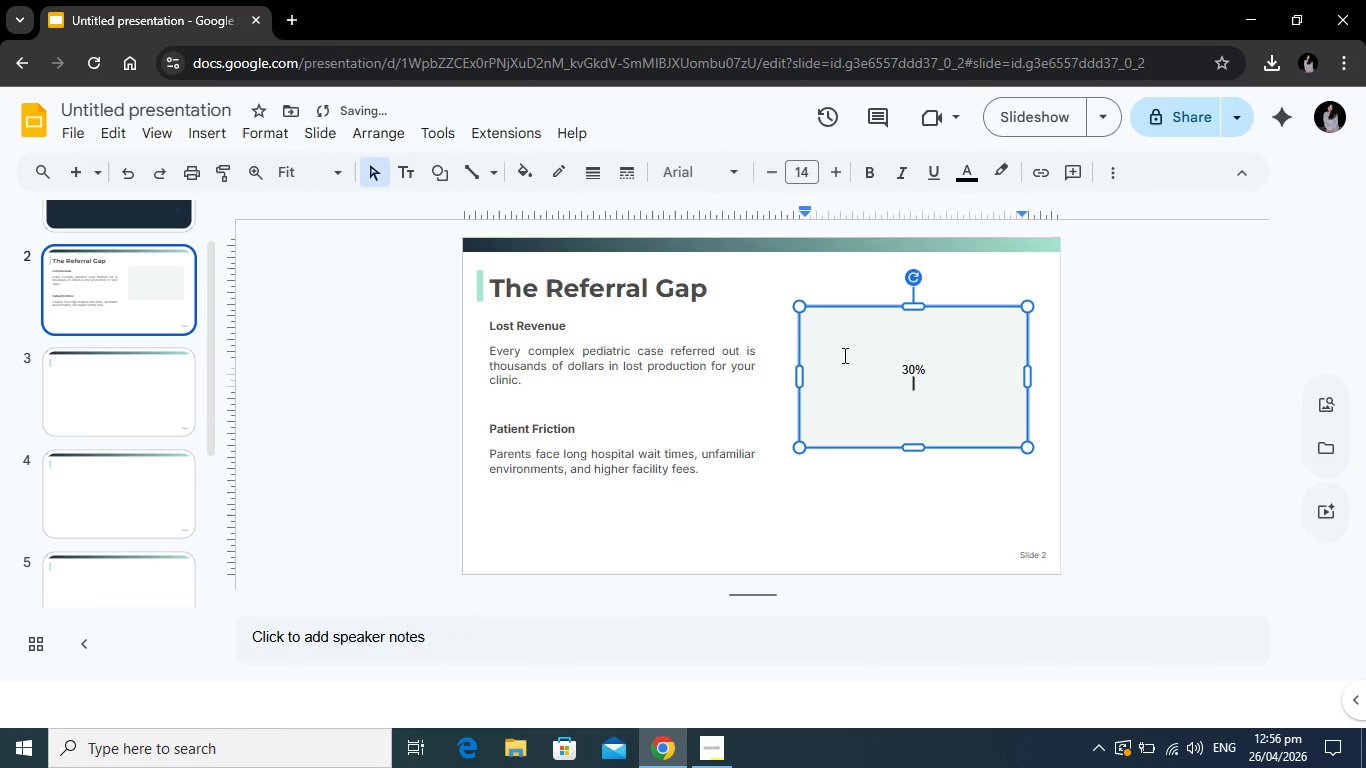 
key(Enter)
 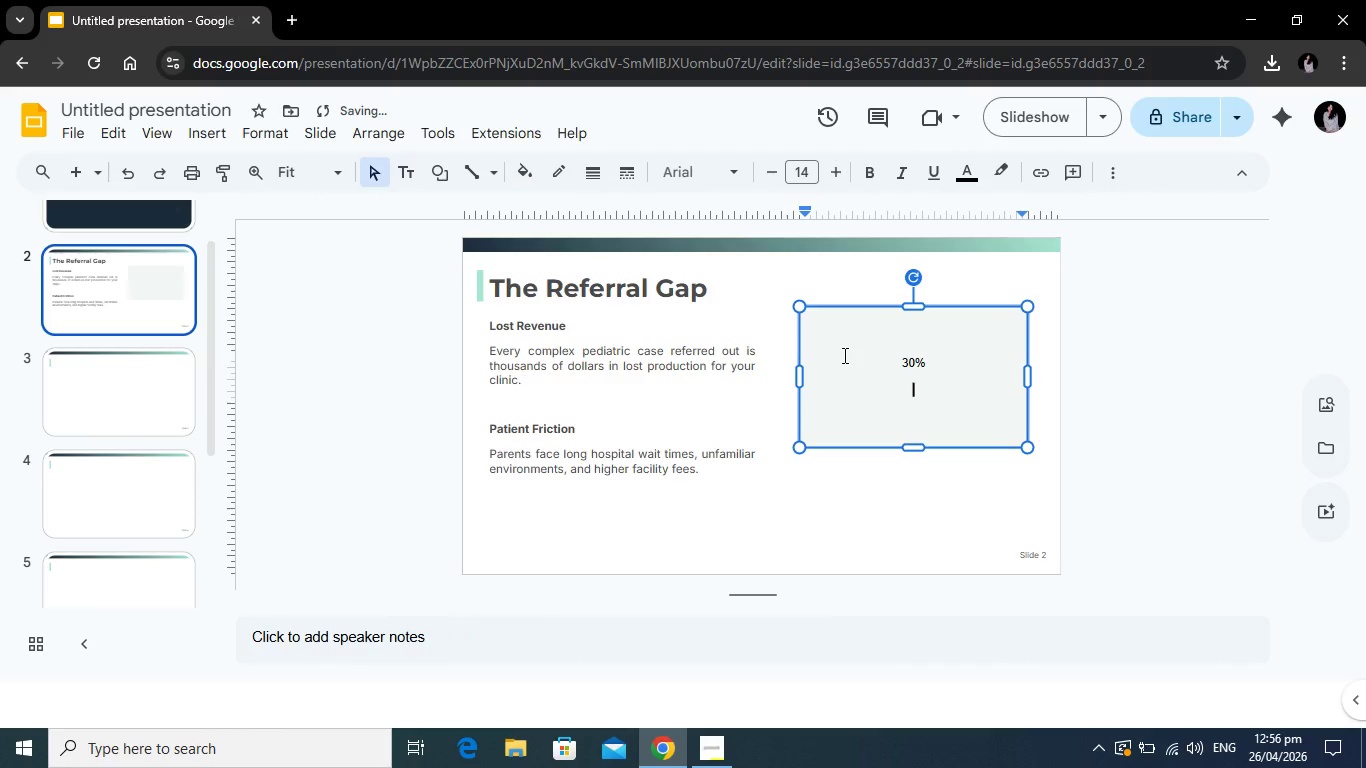 
type(Average patient drop-off-s)
key(Backspace)
key(Backspace)
type( rate when reff)
key(Backspace)
type(erring to external hospital systems.)
 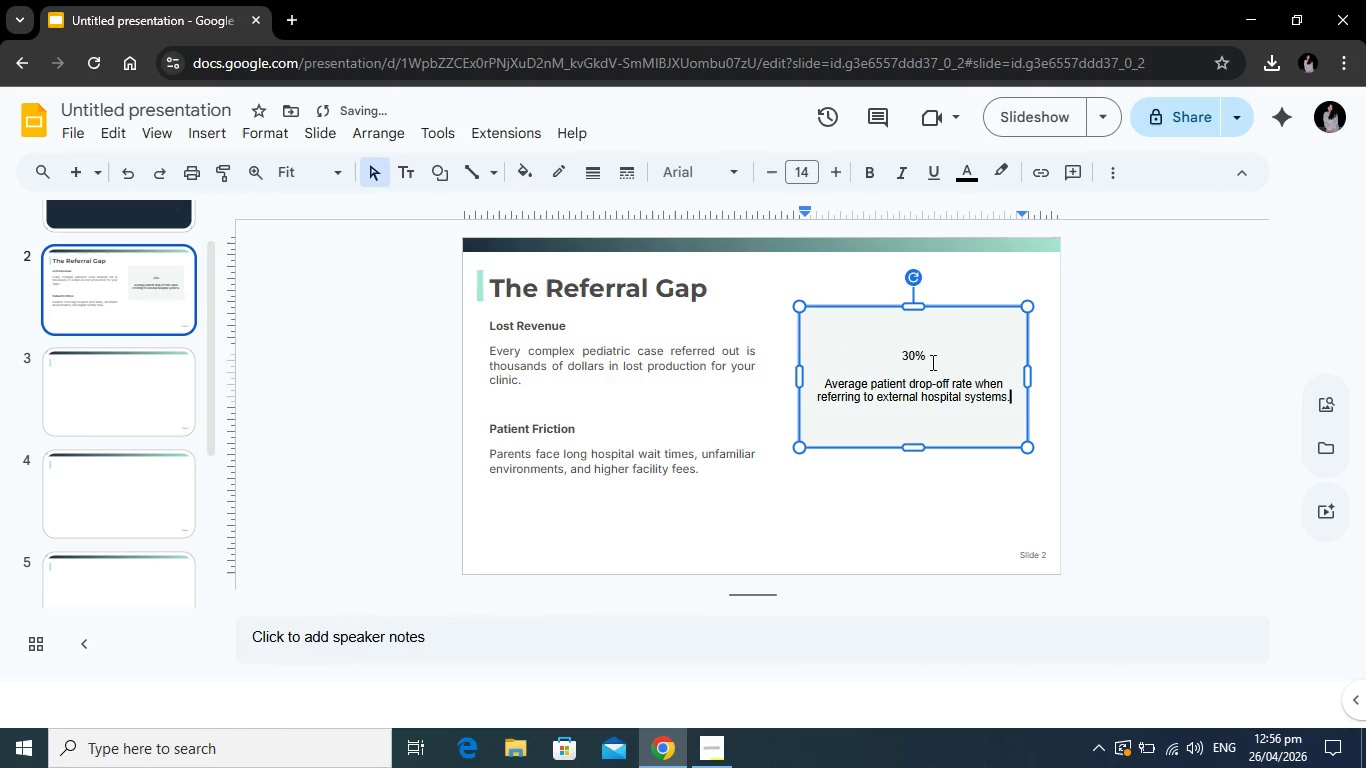 
left_click_drag(start_coordinate=[930, 356], to_coordinate=[887, 356])
 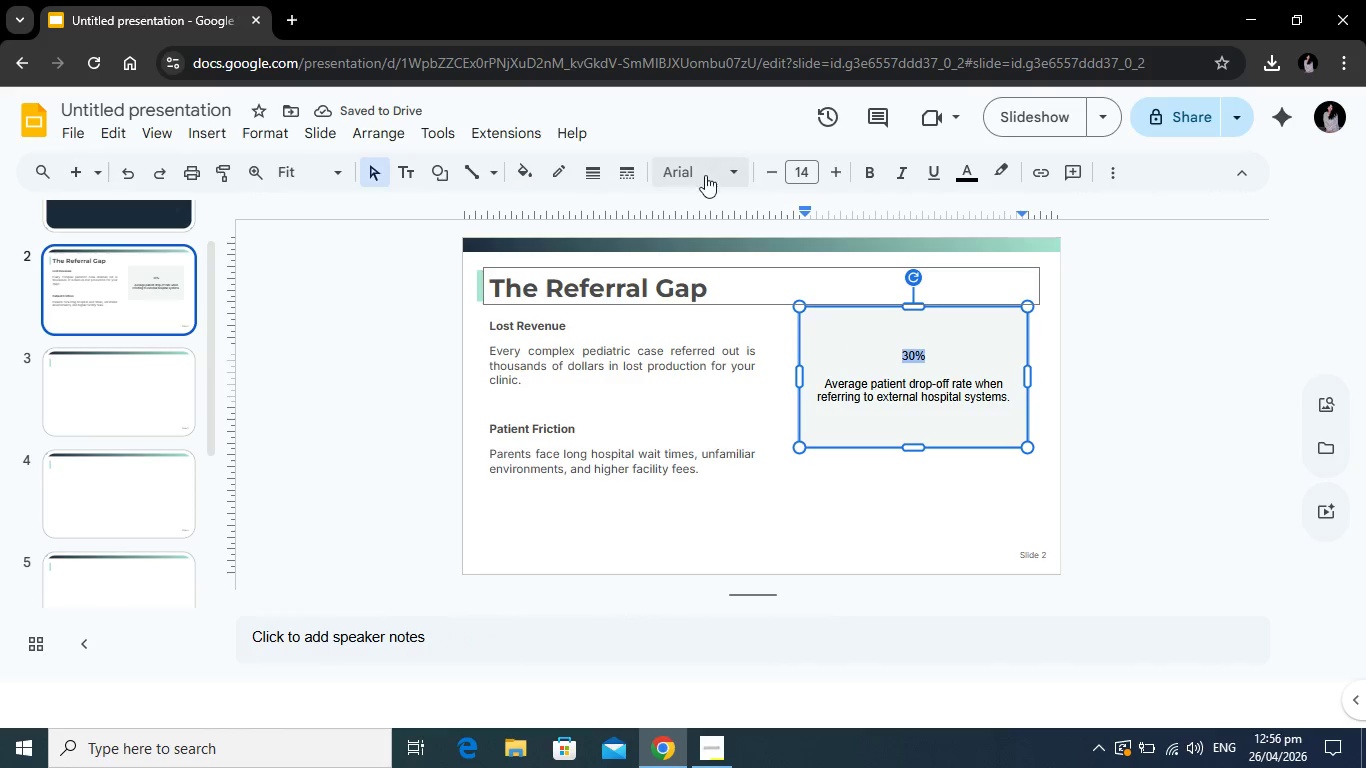 
left_click([700, 172])
 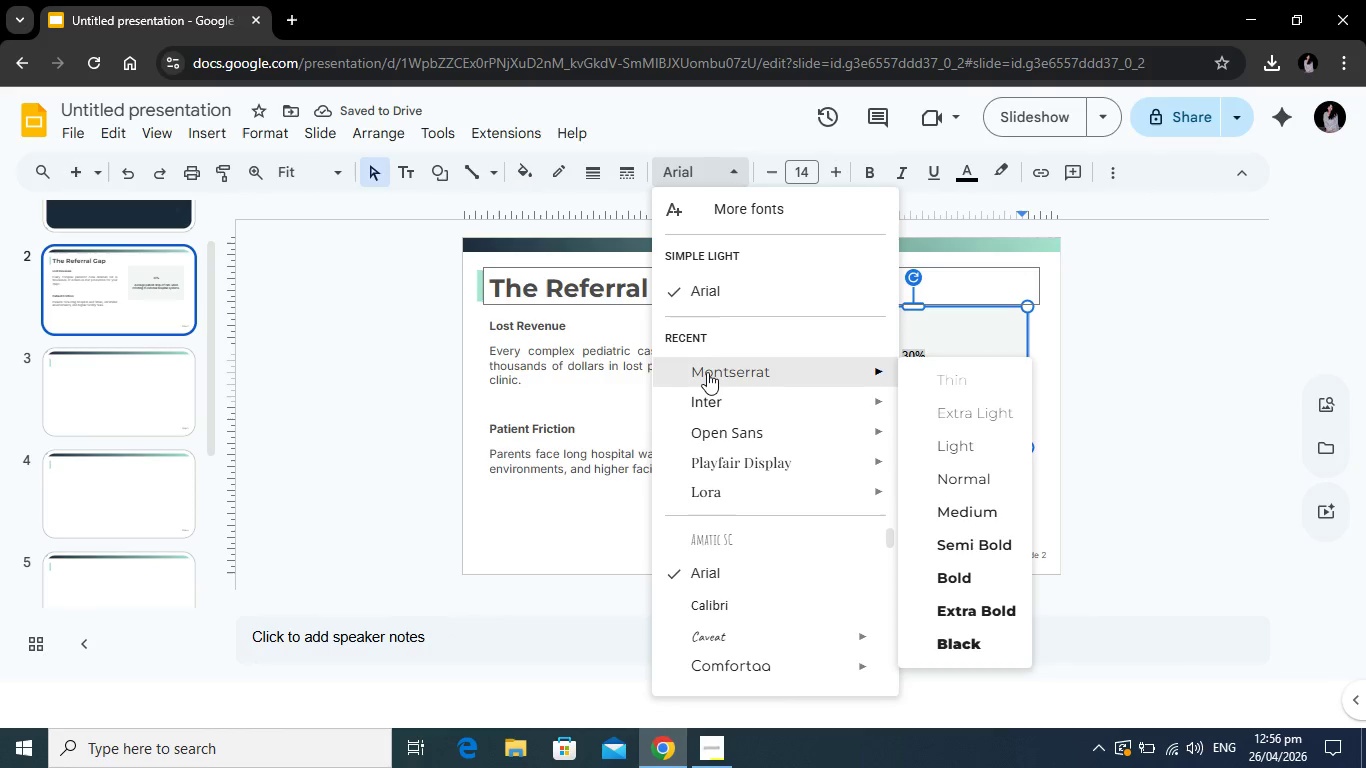 
left_click([707, 371])
 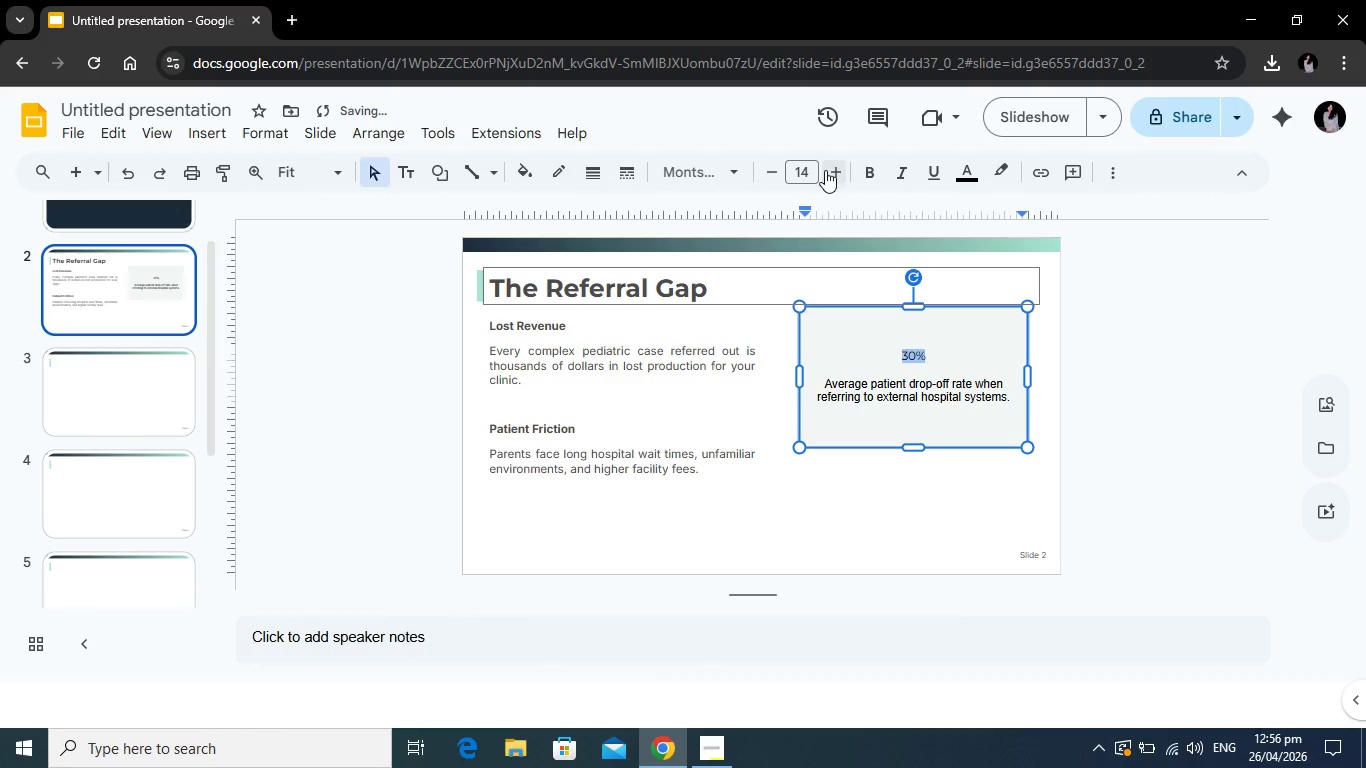 
left_click([825, 170])
 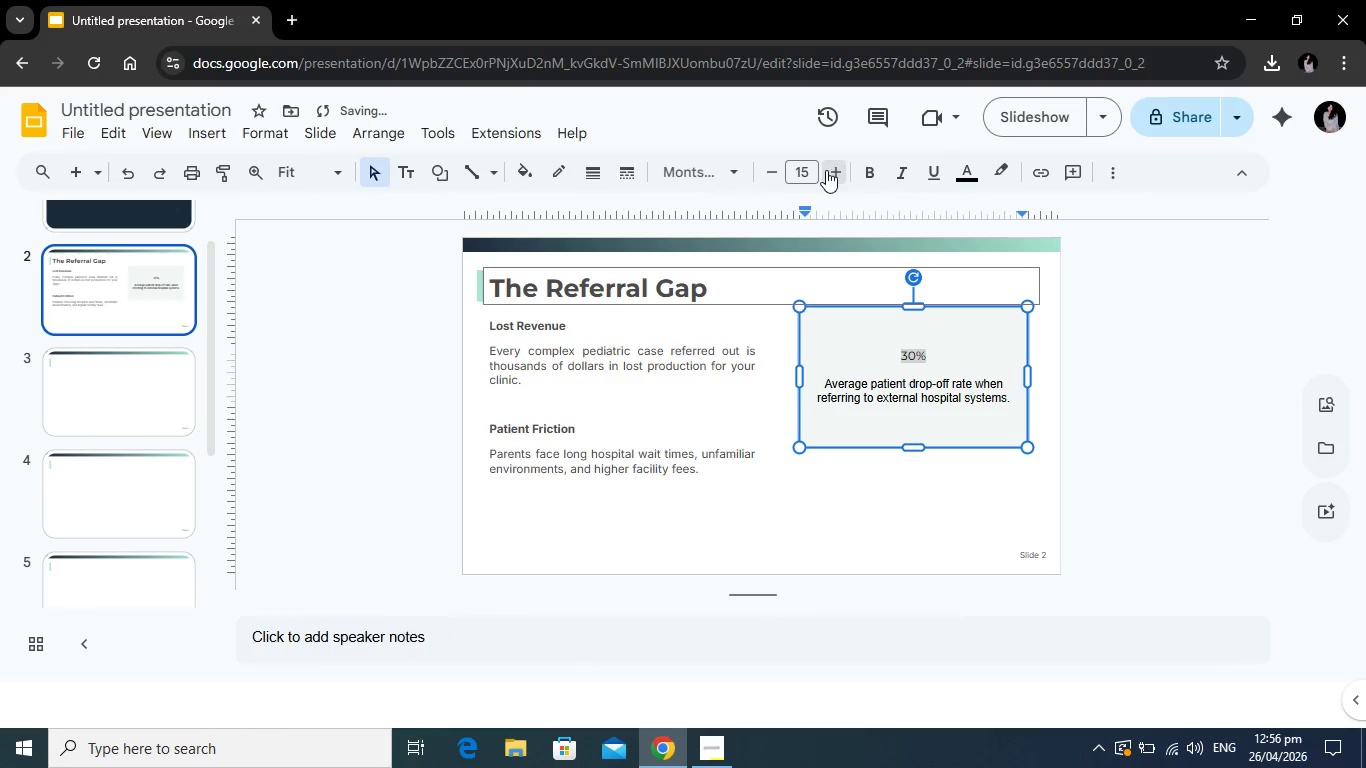 
double_click([826, 170])
 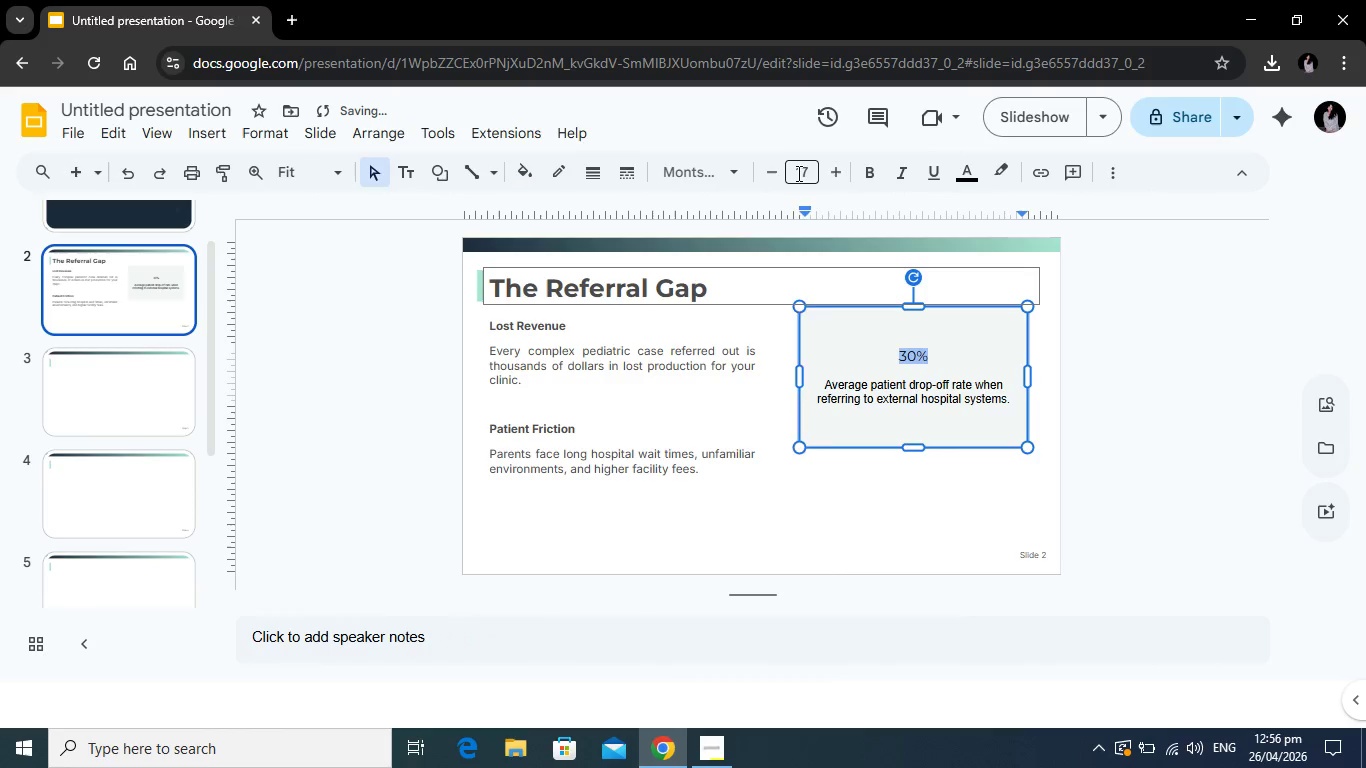 
left_click([797, 173])
 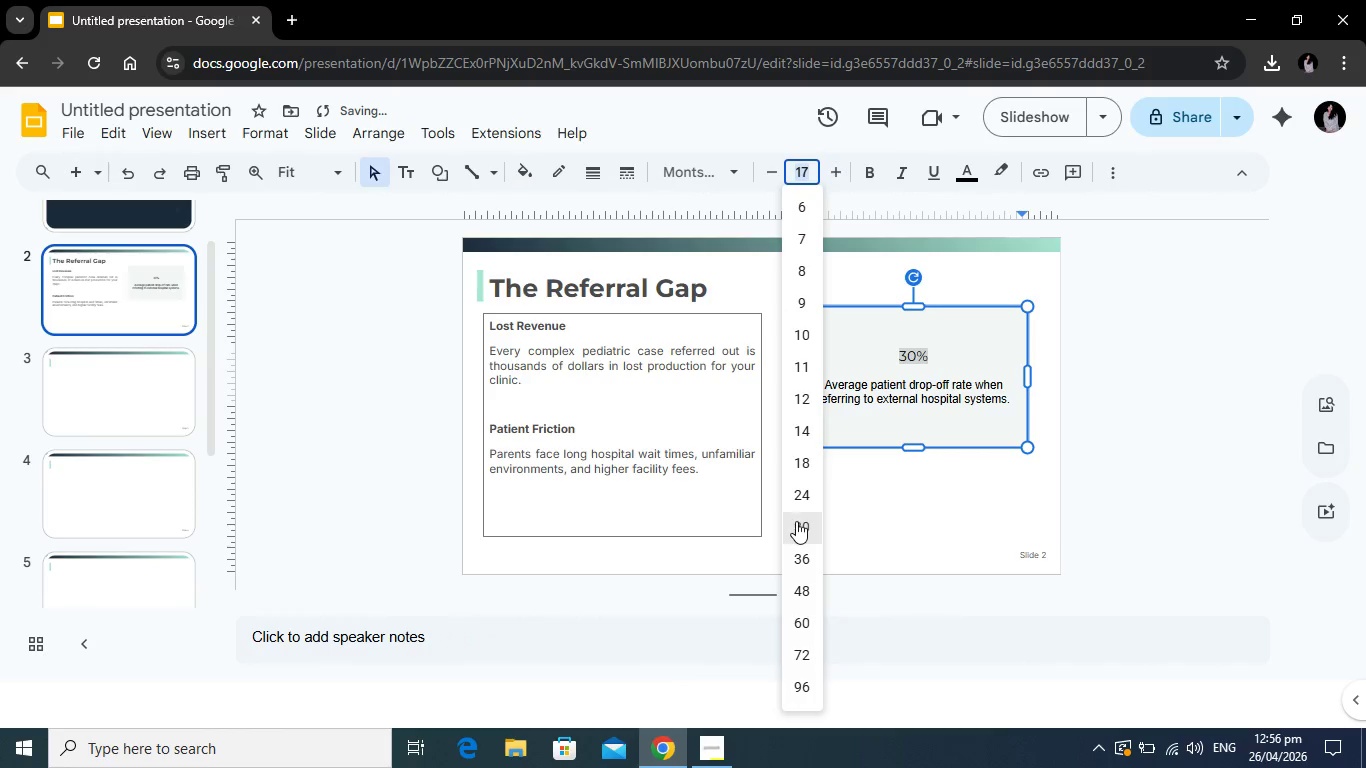 
left_click([796, 521])
 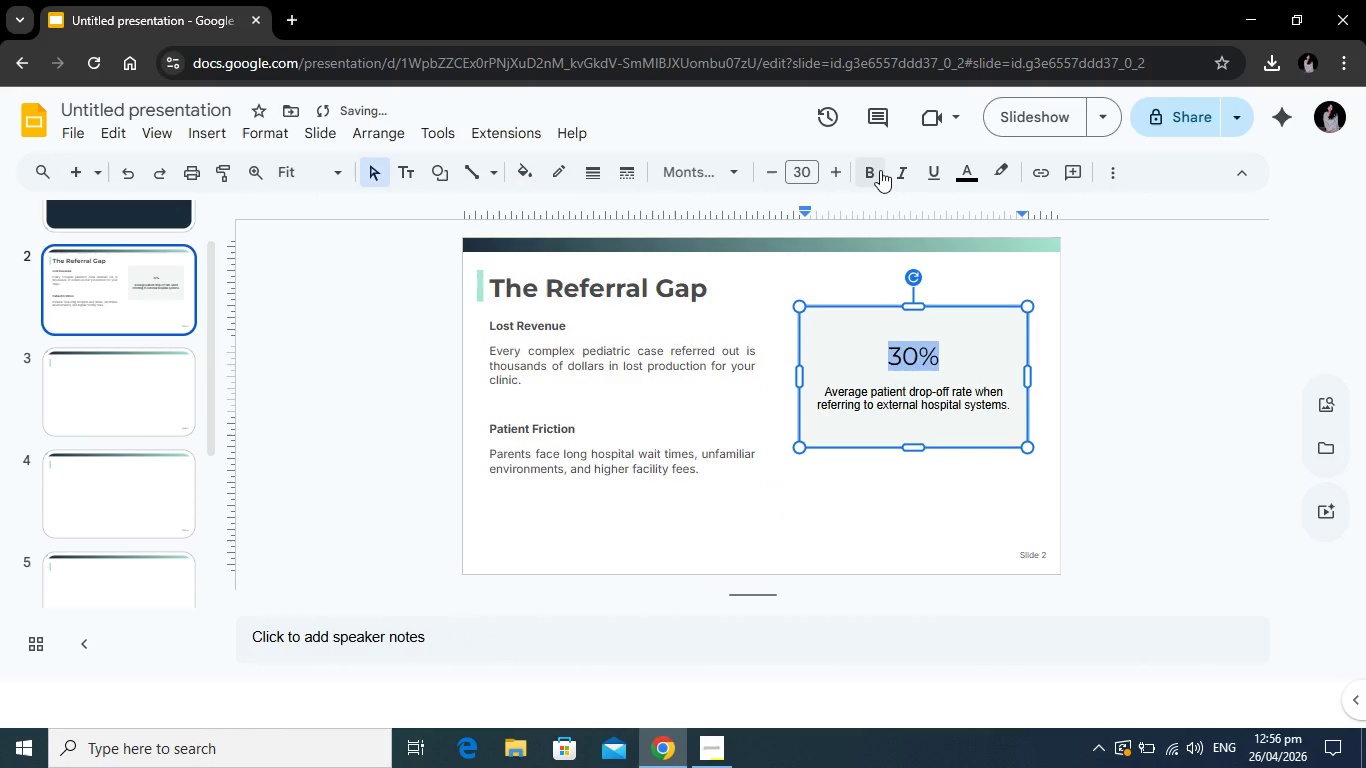 
left_click([868, 170])
 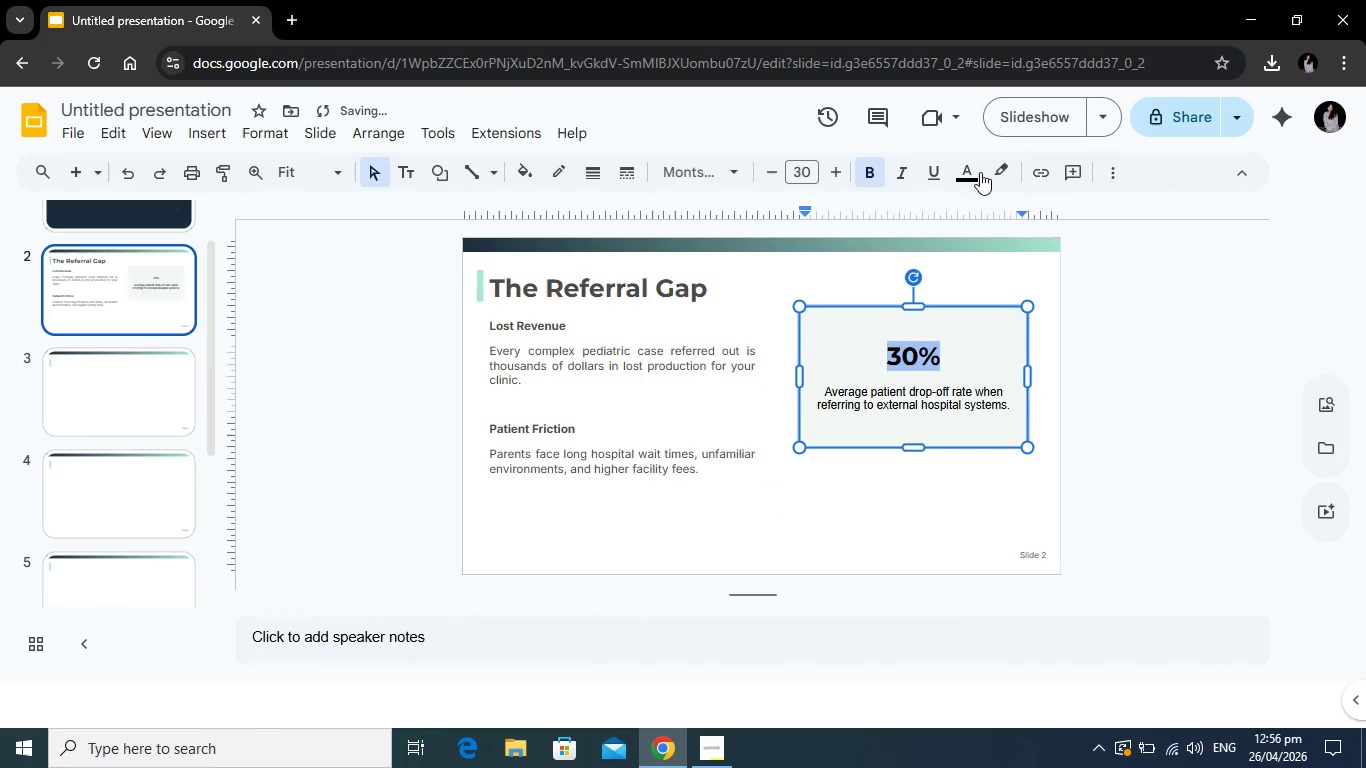 
left_click([976, 172])
 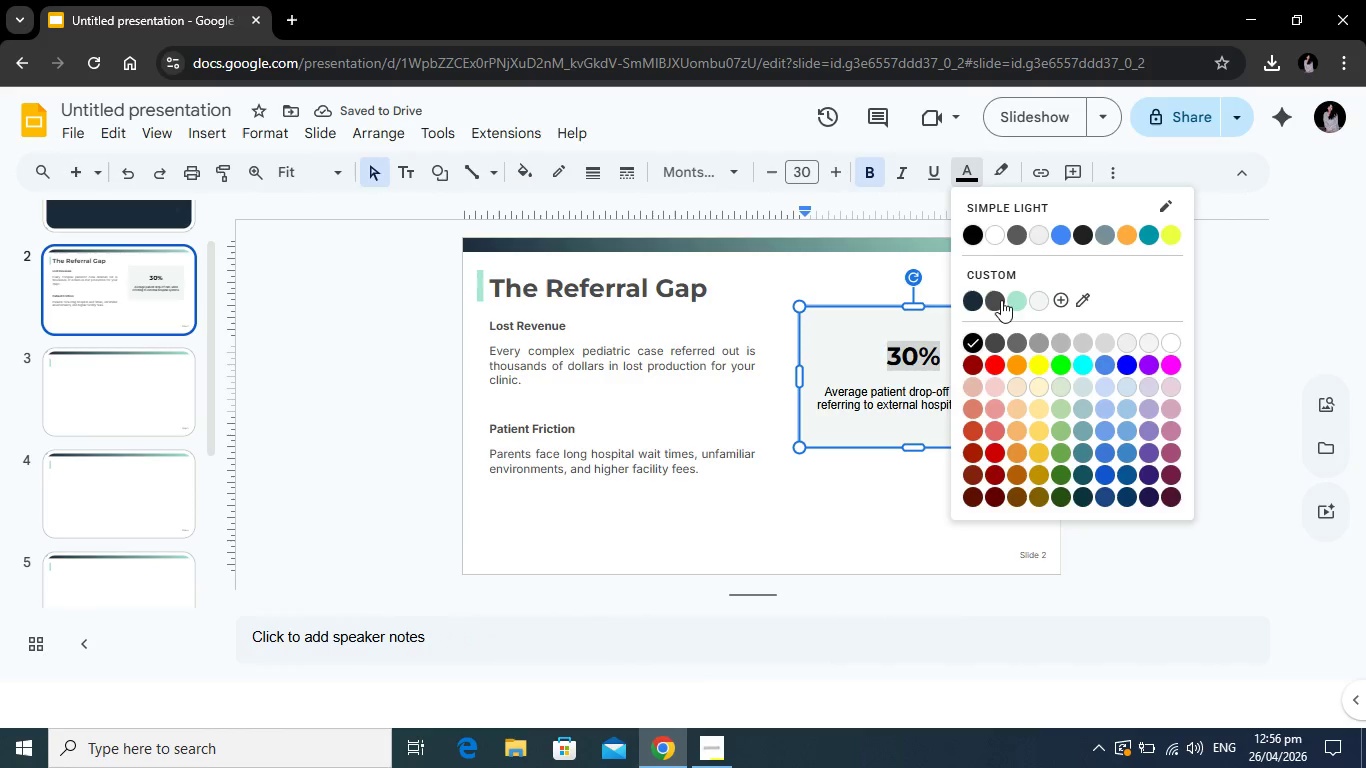 
left_click([1000, 298])
 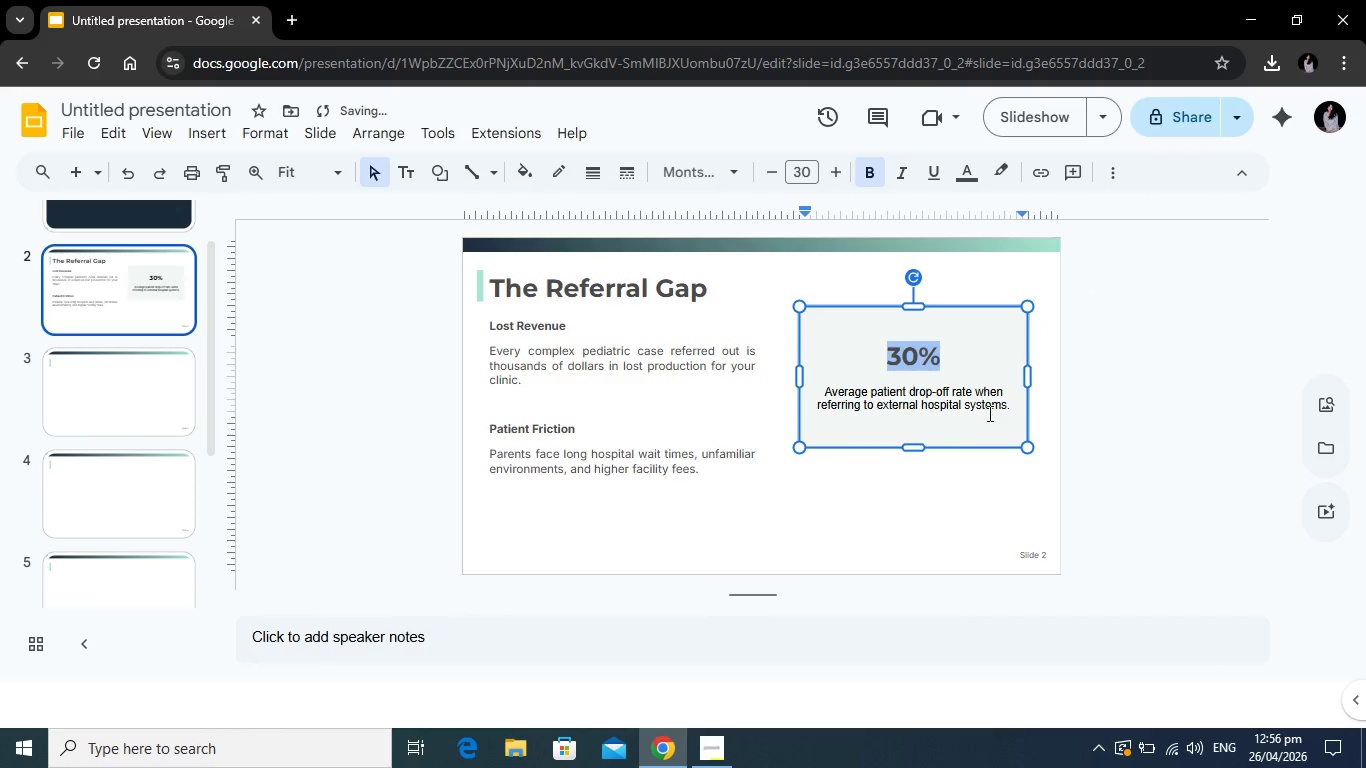 
left_click([988, 413])
 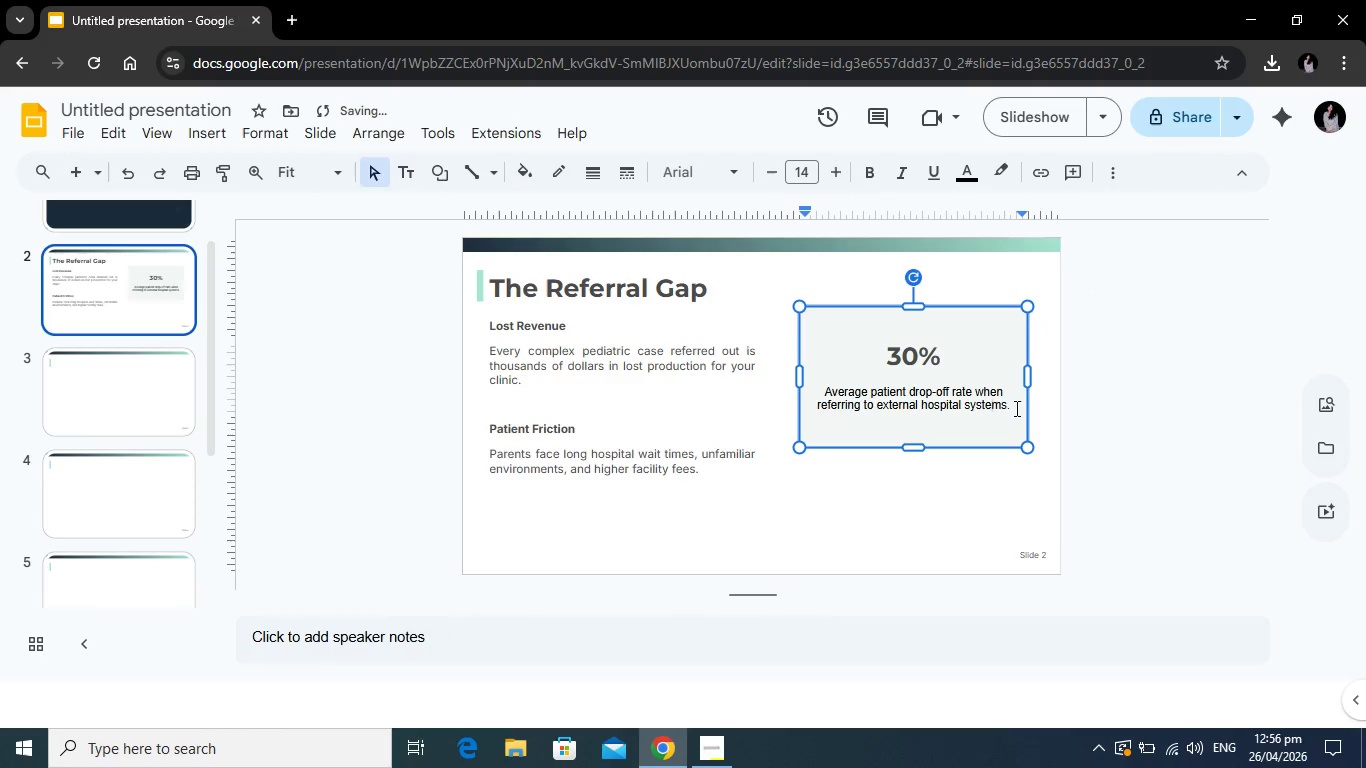 
left_click_drag(start_coordinate=[1015, 408], to_coordinate=[769, 381])
 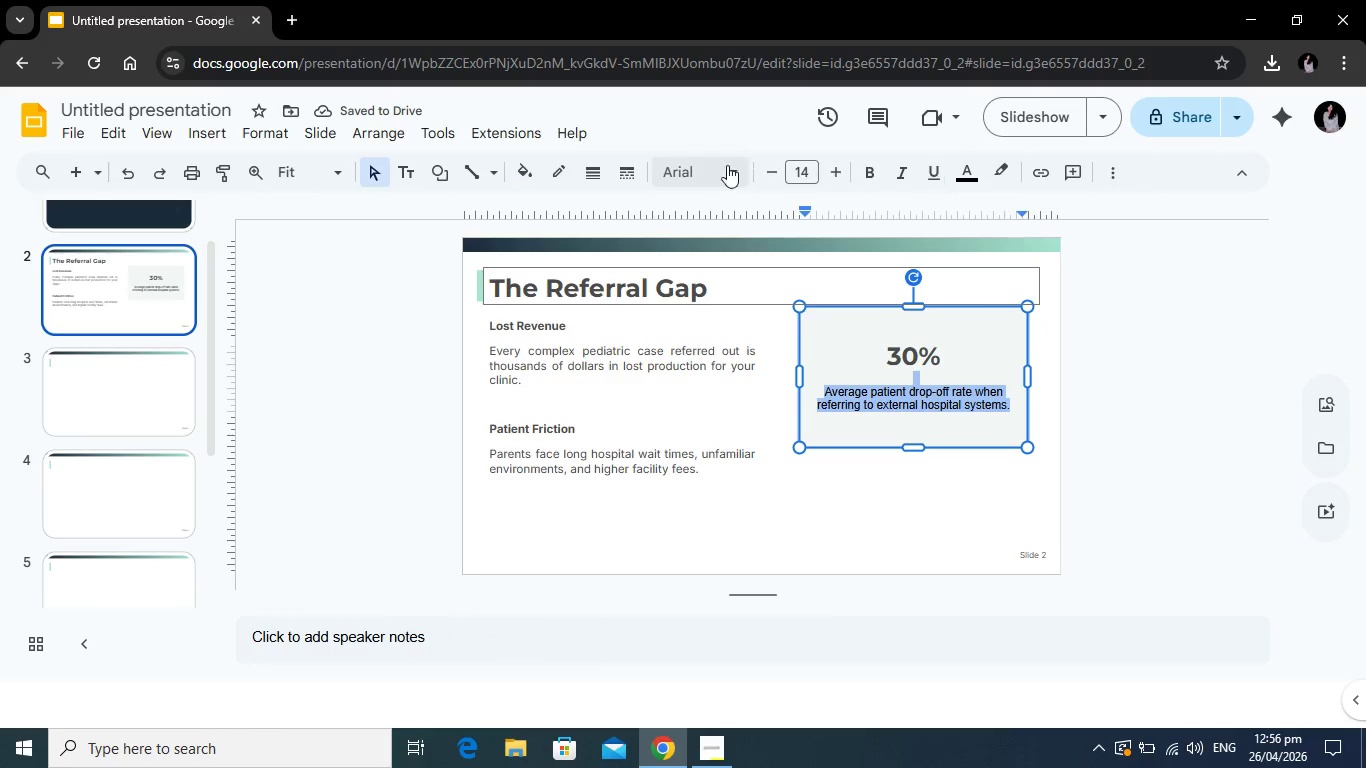 
left_click([716, 168])
 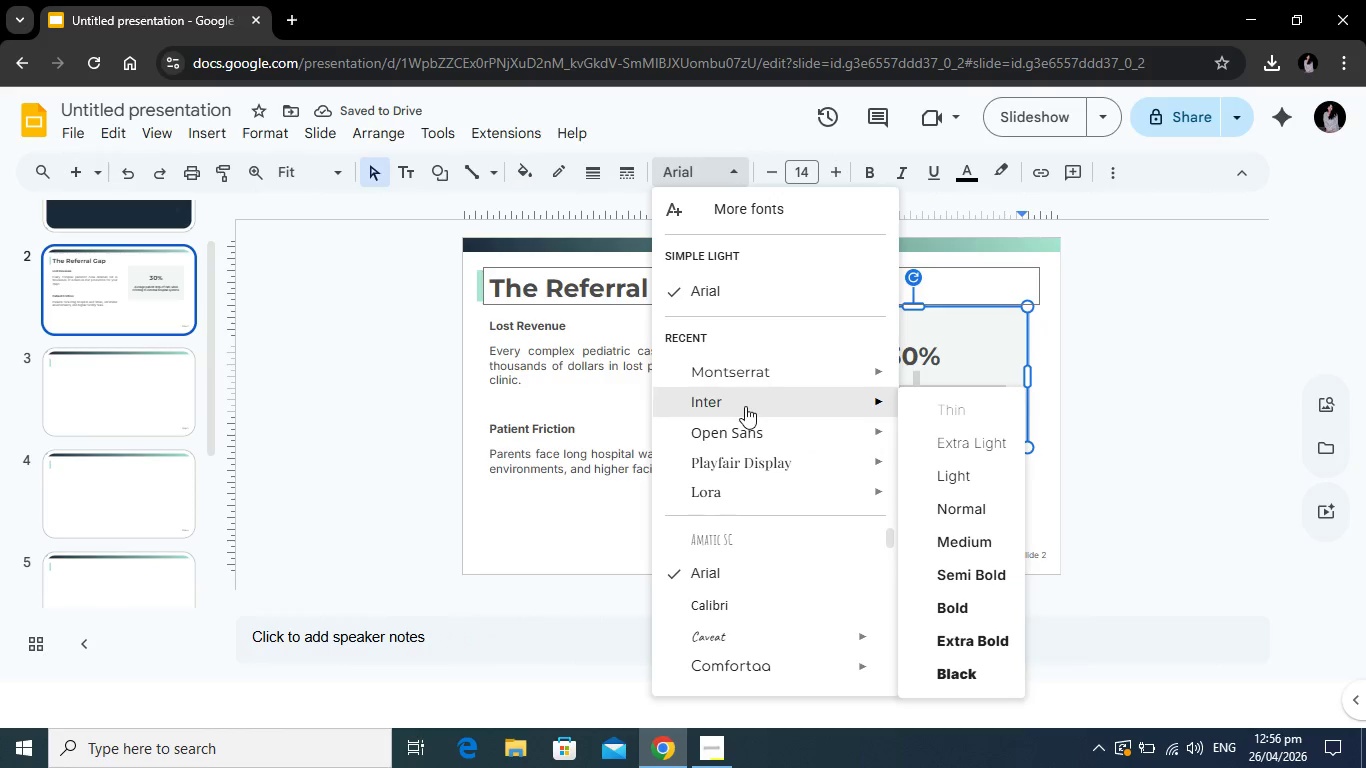 
left_click([745, 406])
 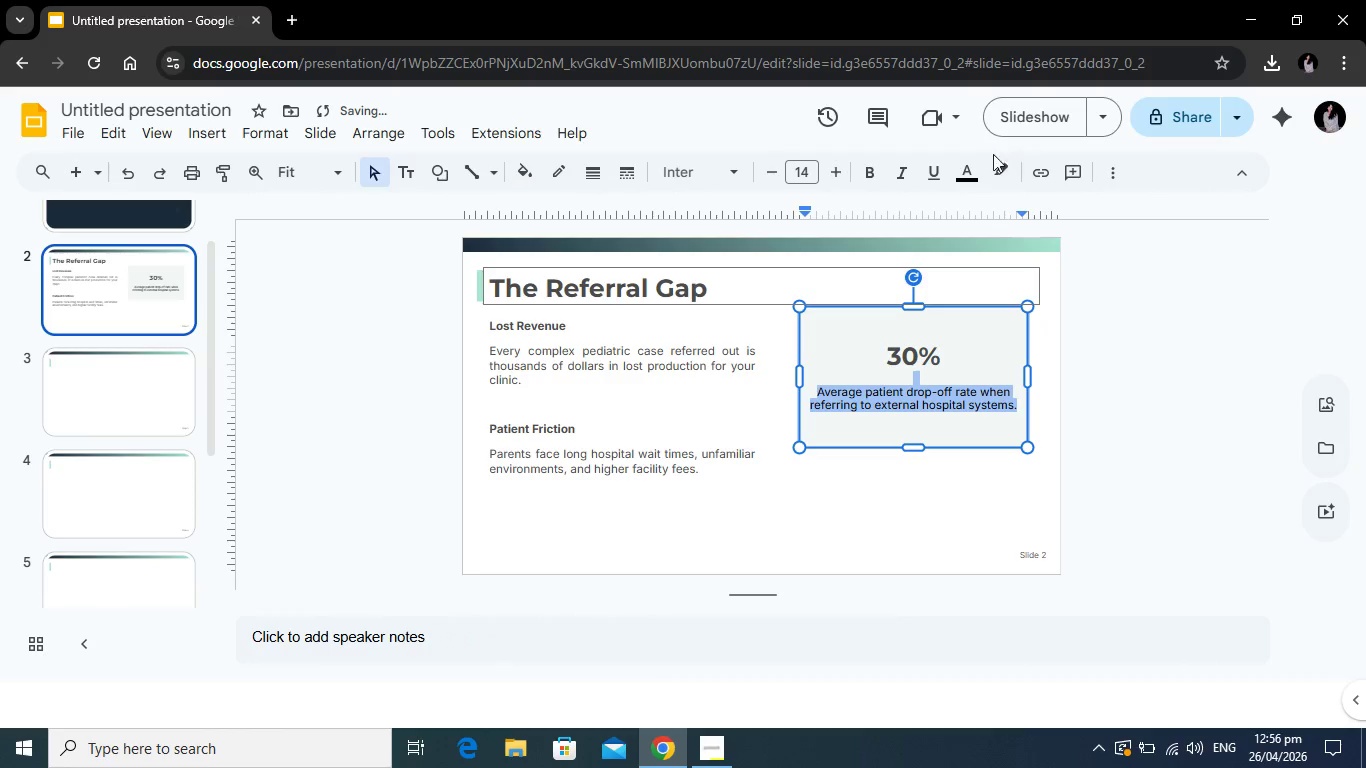 
left_click([972, 167])
 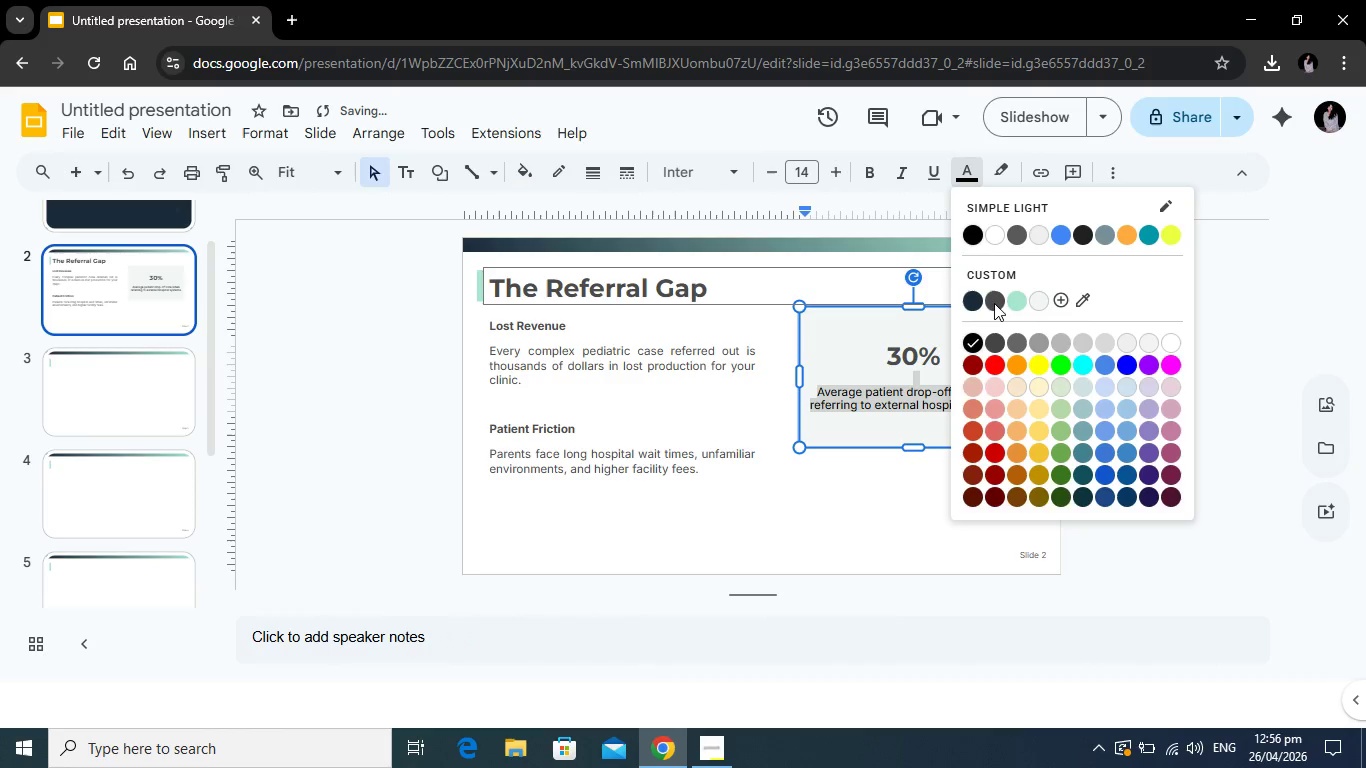 
left_click([992, 301])
 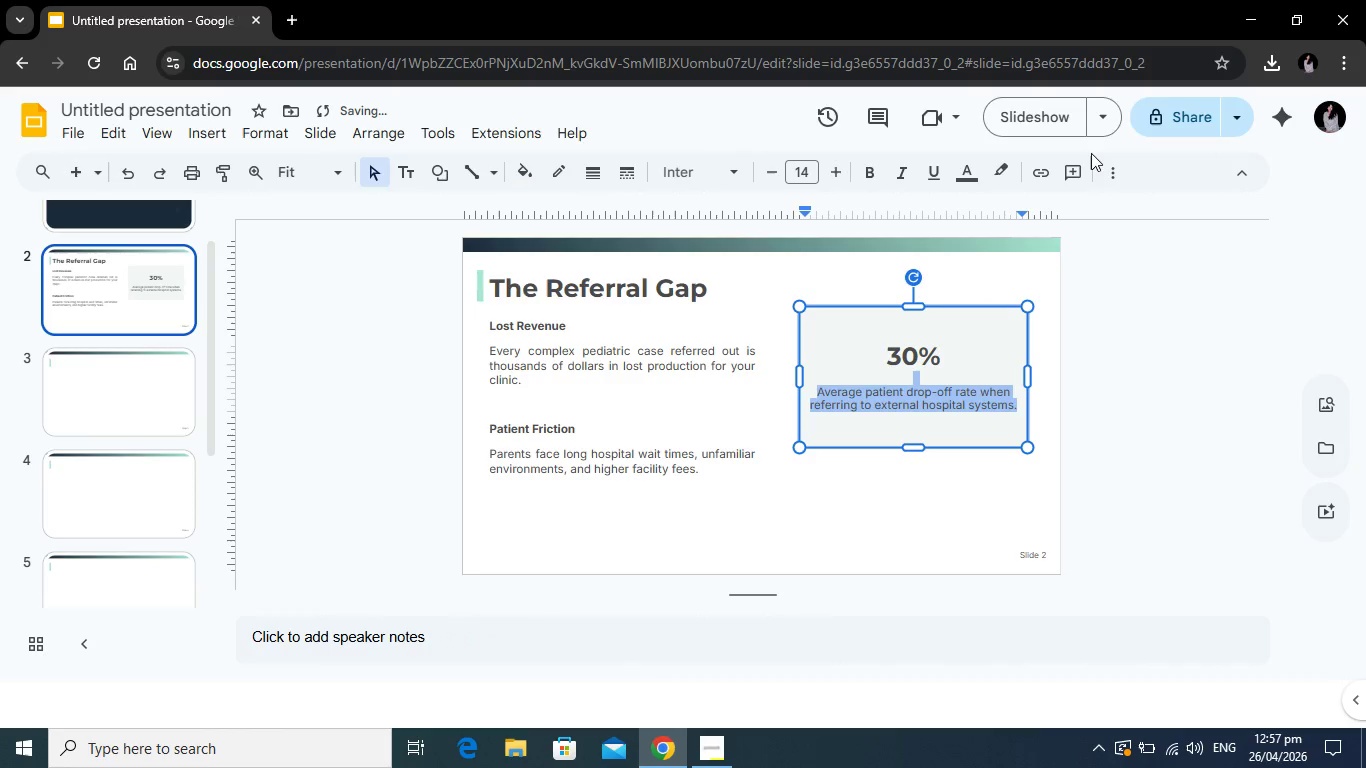 
left_click([1107, 167])
 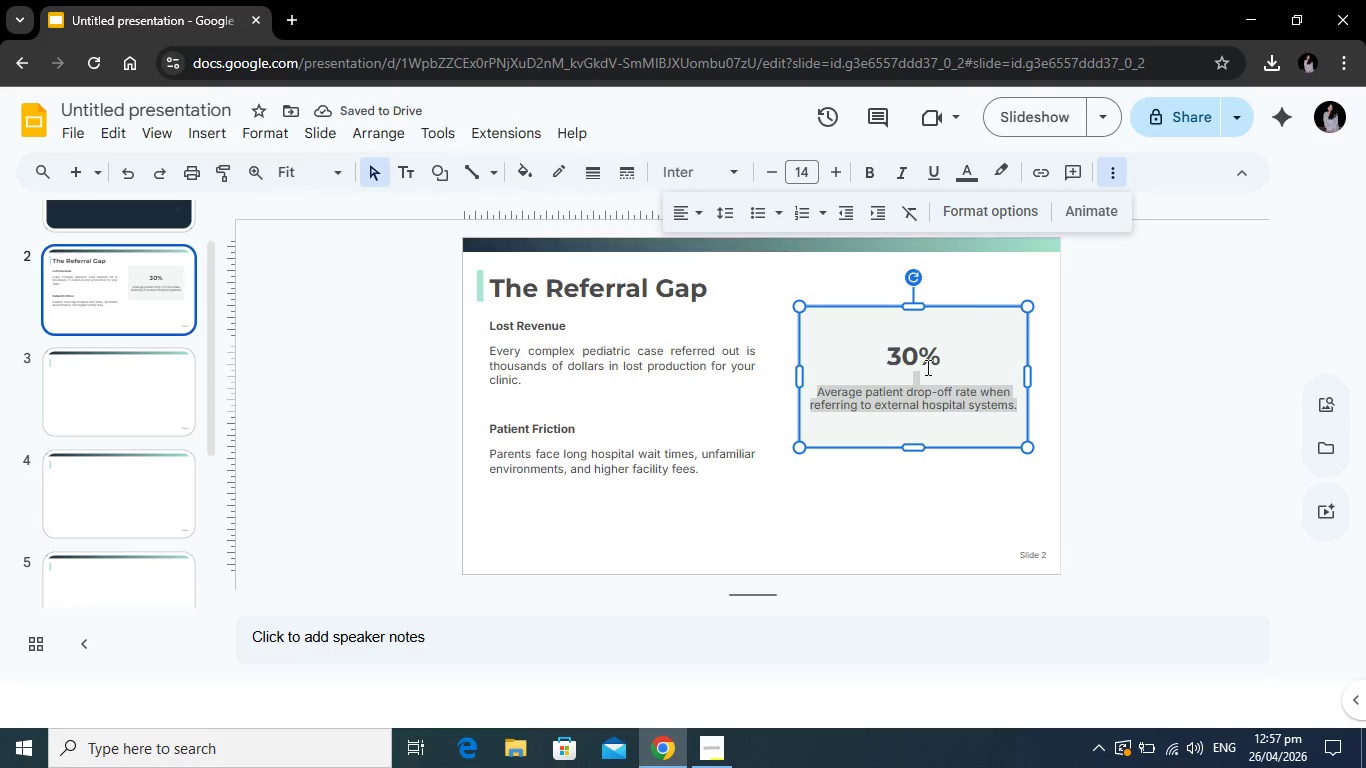 
left_click([926, 367])
 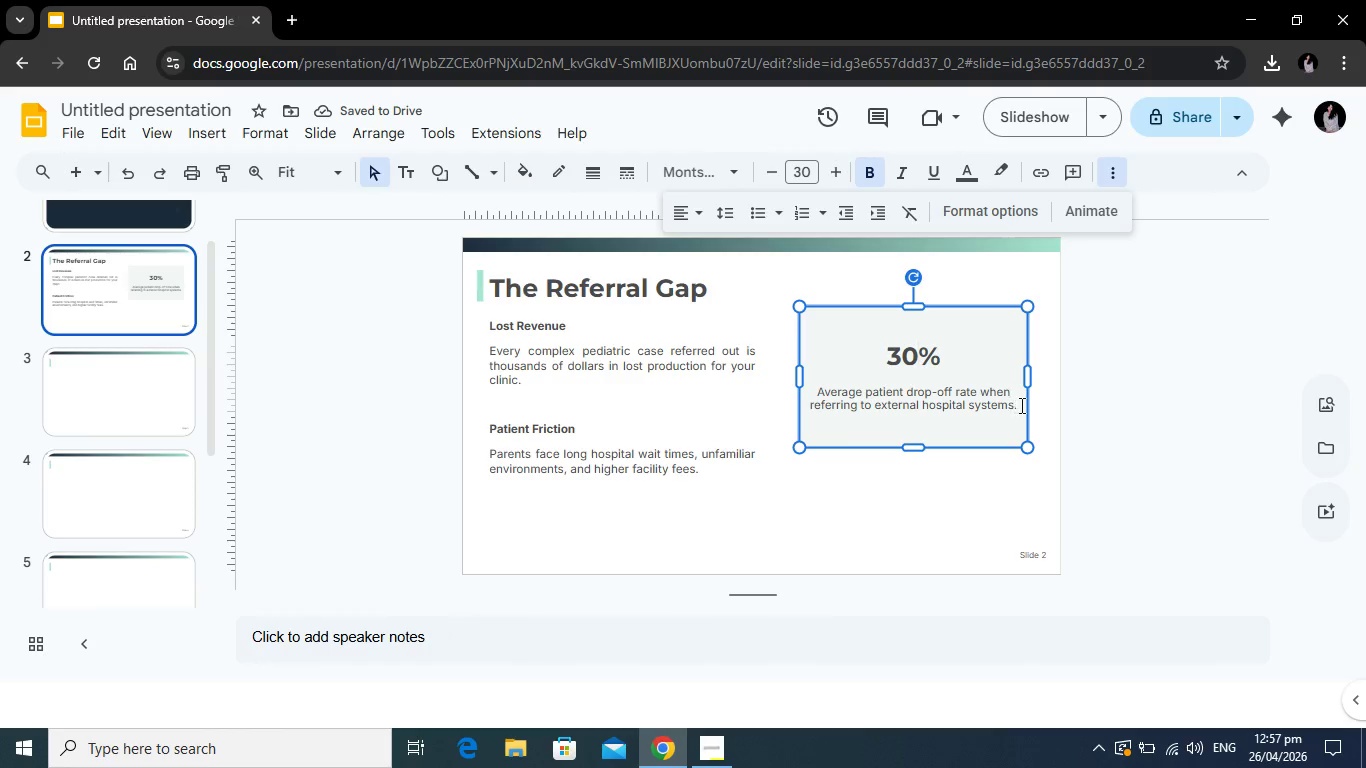 
left_click_drag(start_coordinate=[1020, 405], to_coordinate=[876, 351])
 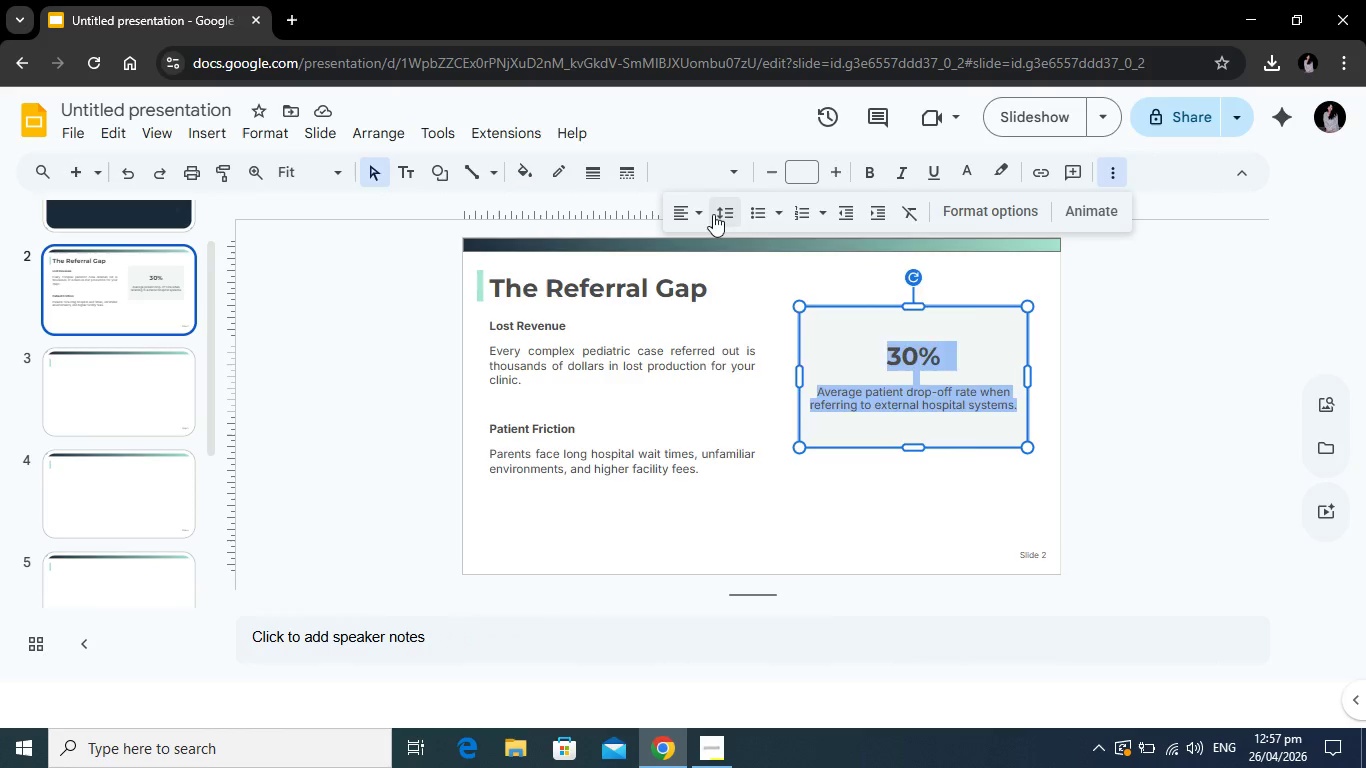 
left_click([713, 214])
 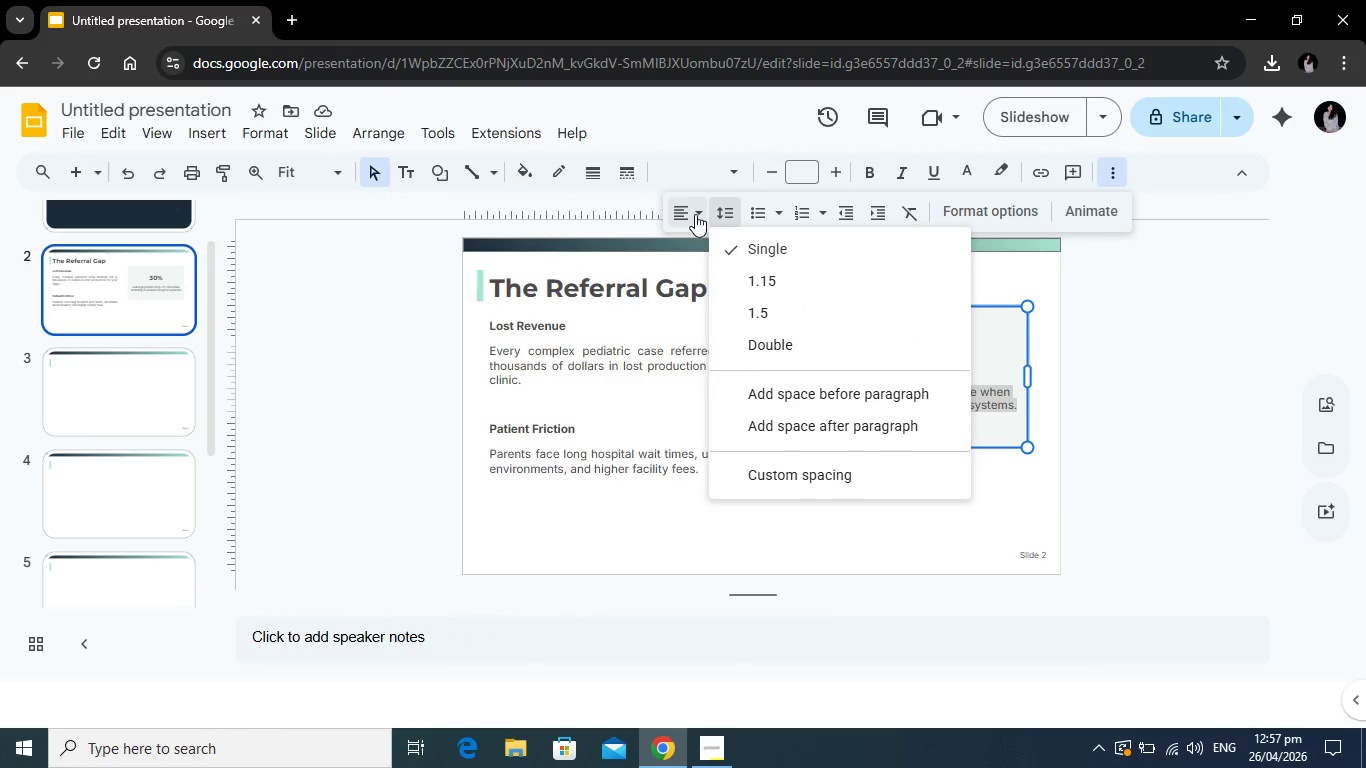 
left_click([695, 214])
 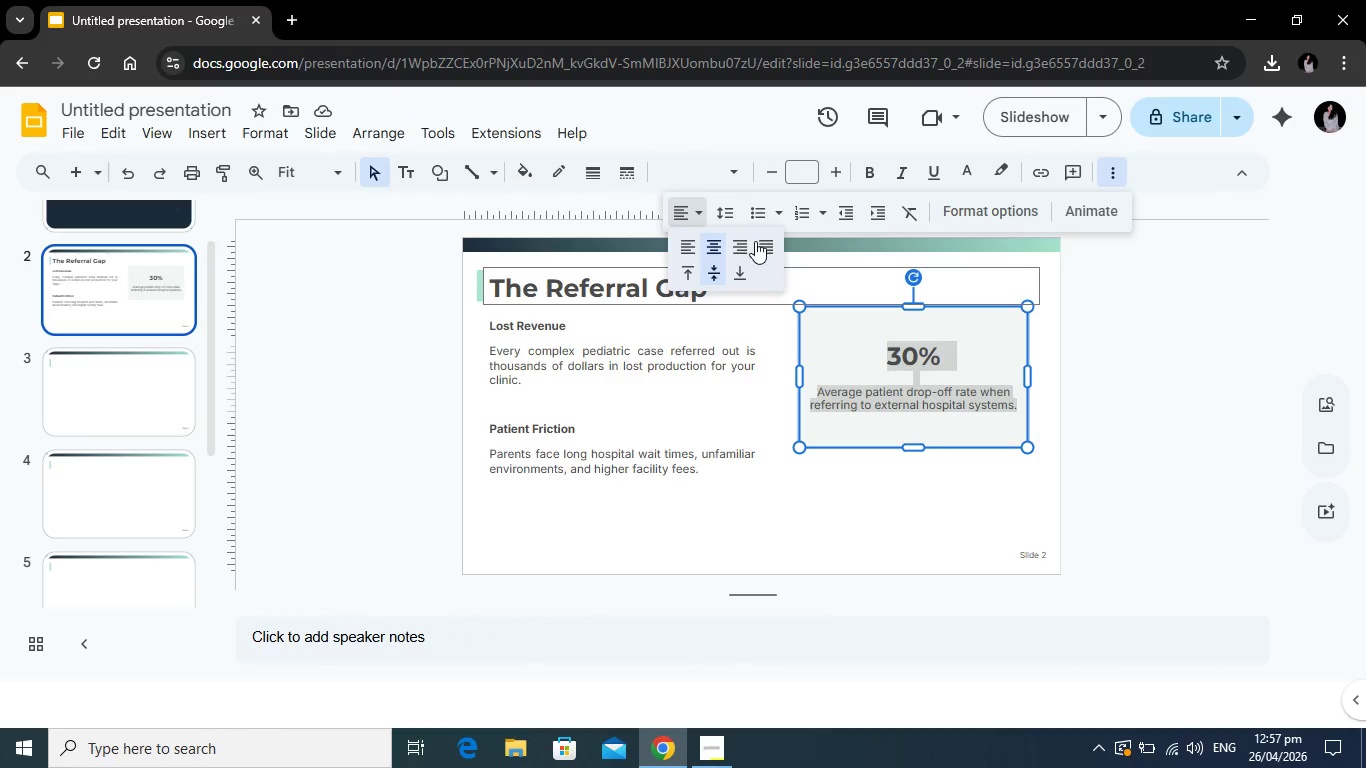 
left_click([769, 247])
 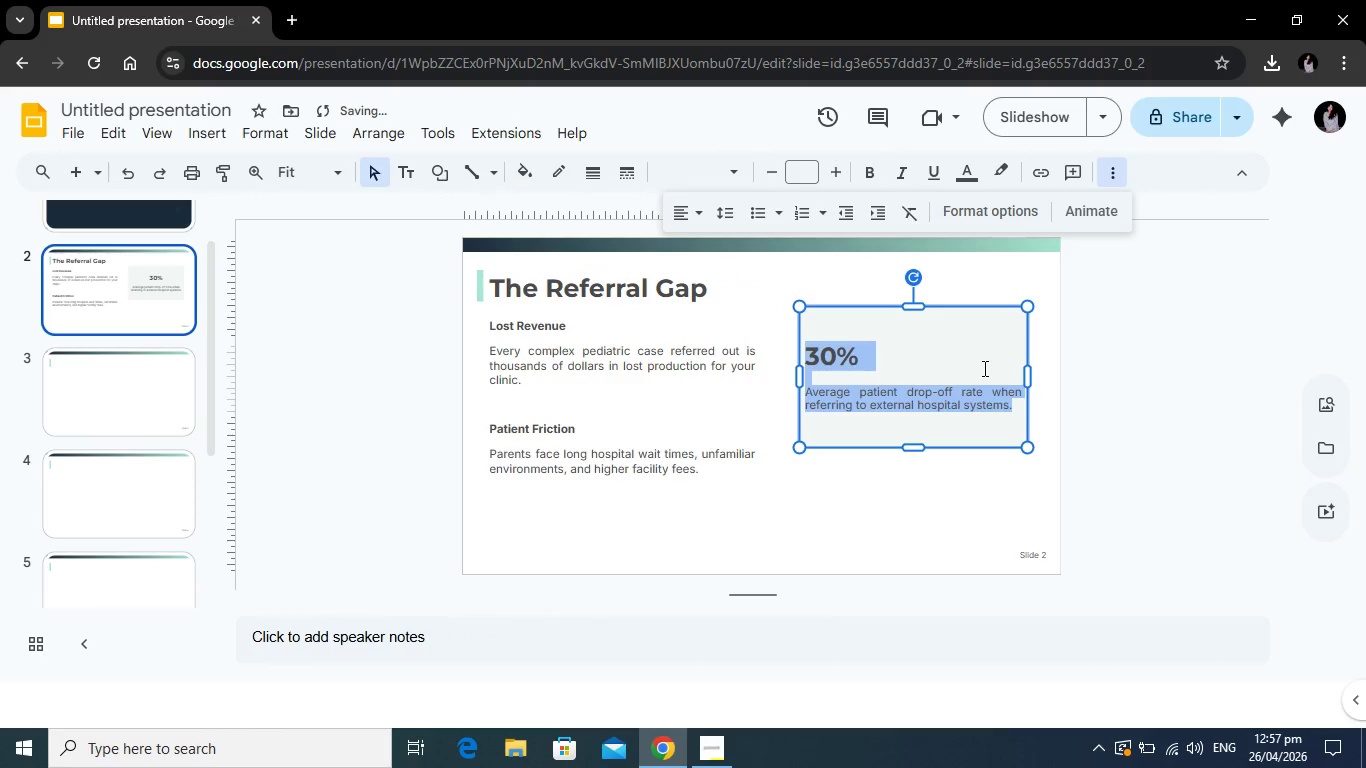 
left_click([983, 368])
 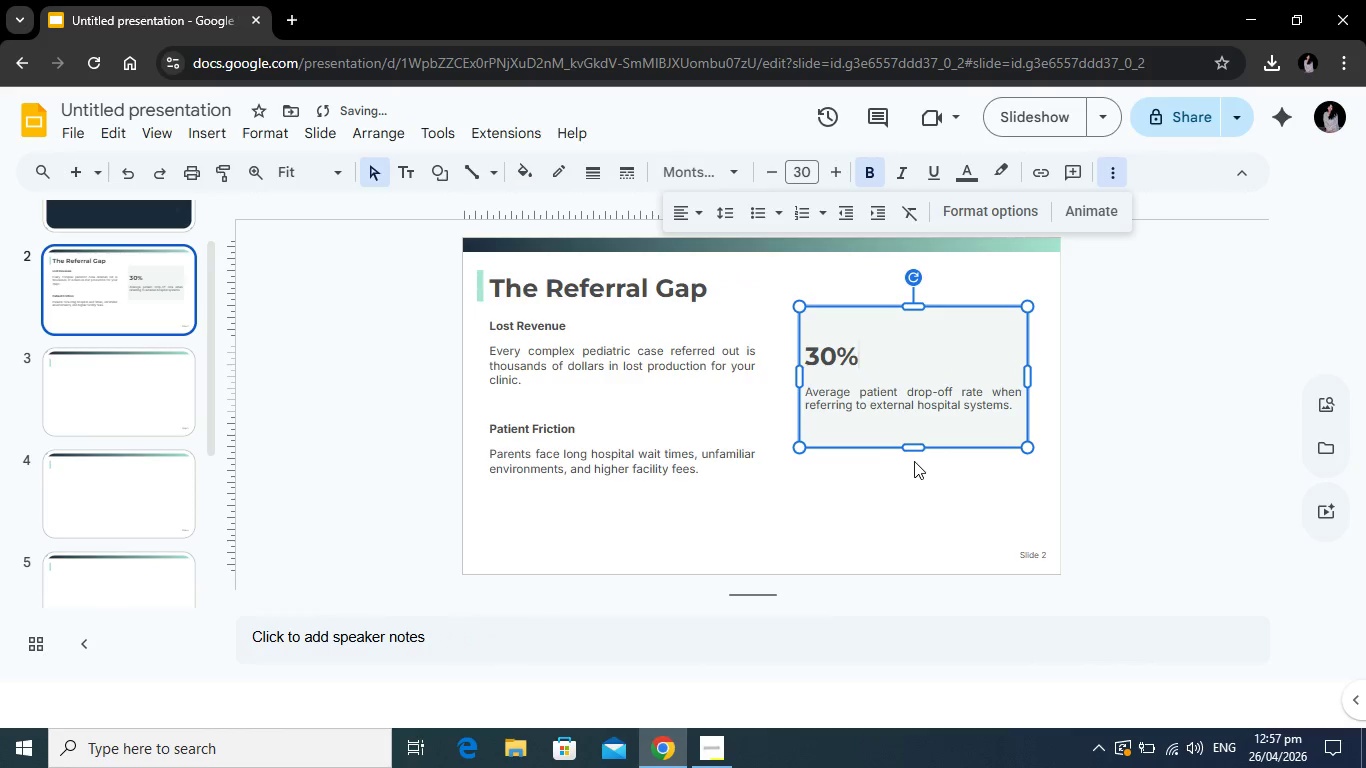 
left_click([914, 461])
 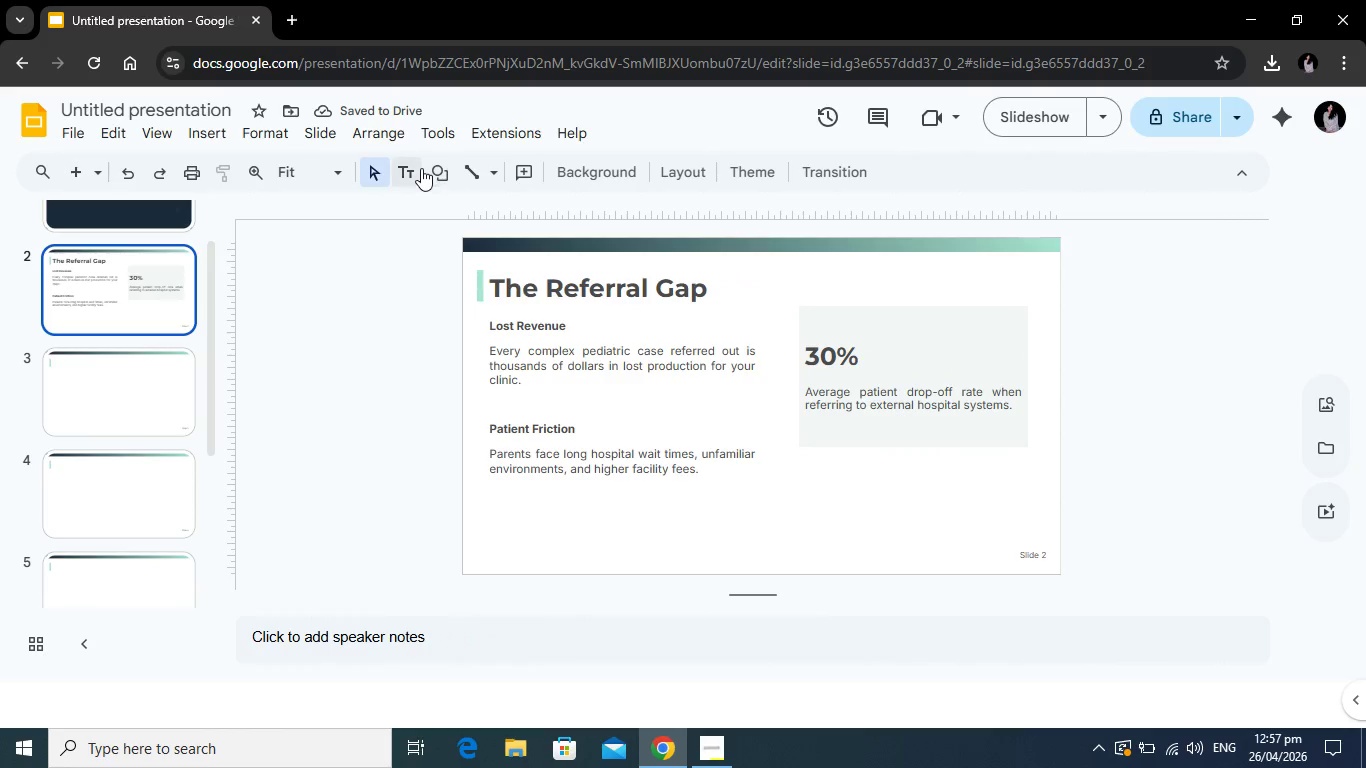 
left_click([435, 171])
 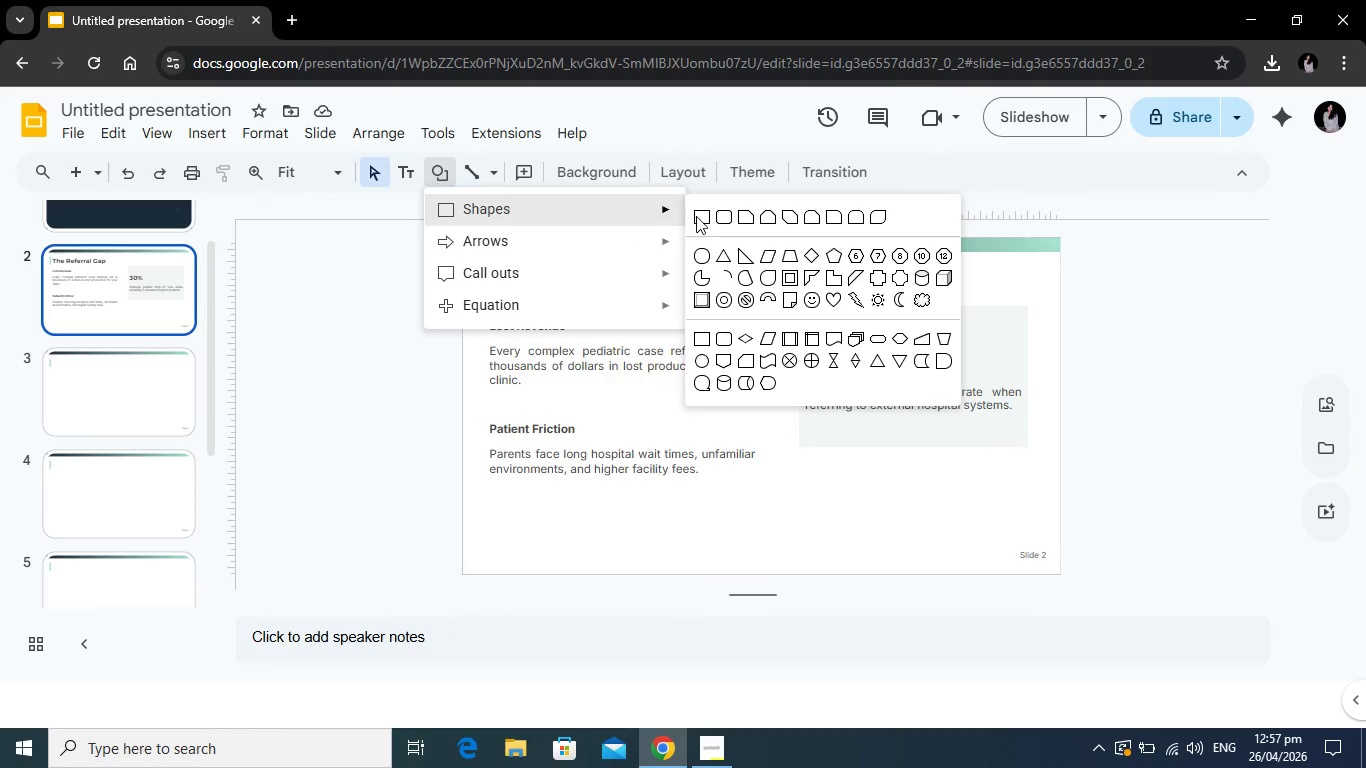 
left_click([700, 215])
 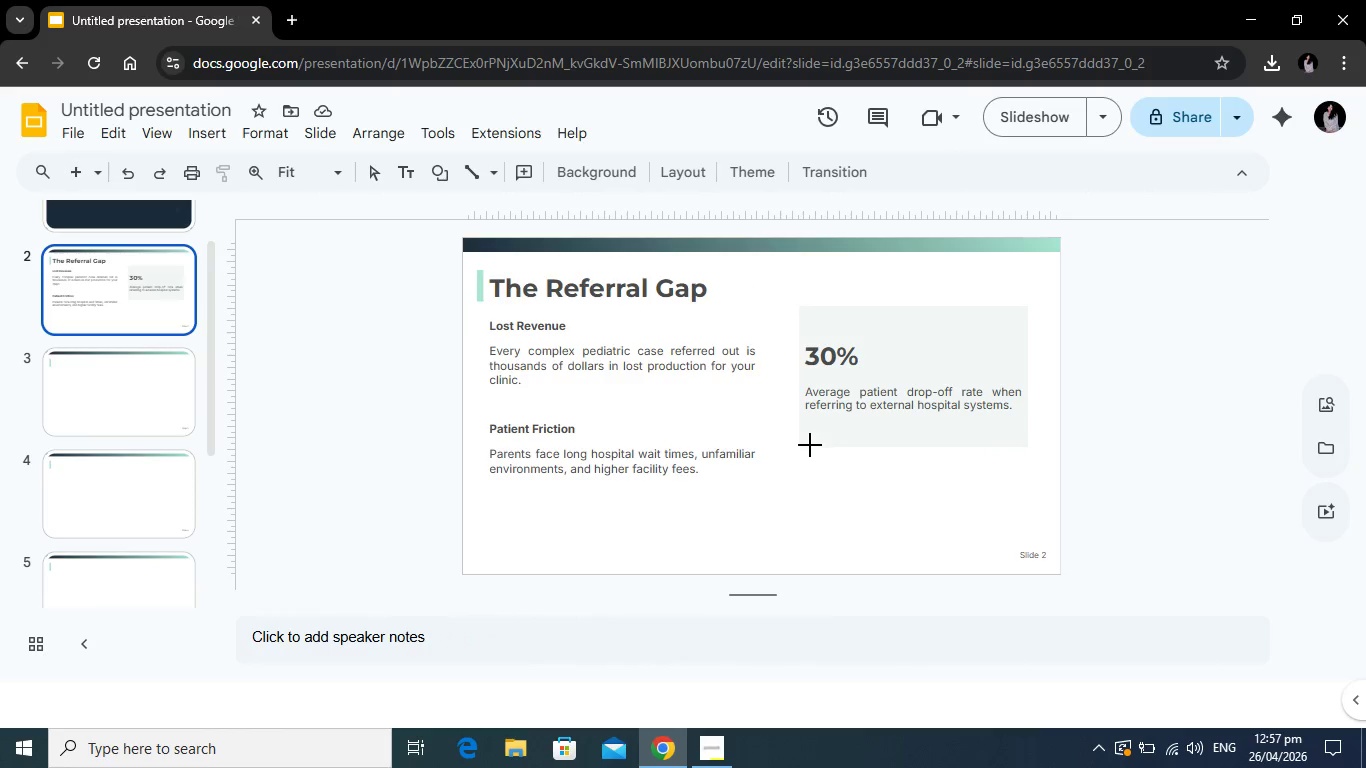 
left_click_drag(start_coordinate=[801, 438], to_coordinate=[1031, 433])
 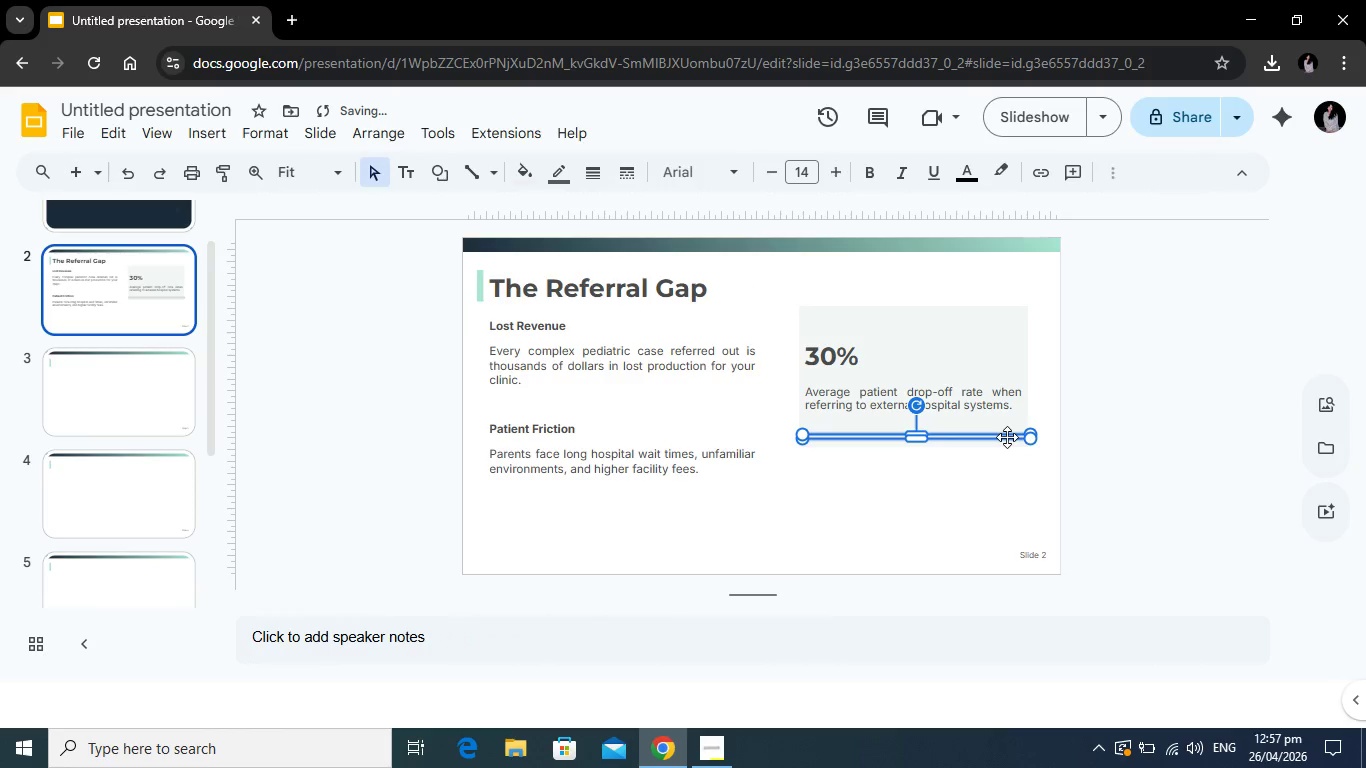 
left_click_drag(start_coordinate=[1007, 437], to_coordinate=[1002, 436])
 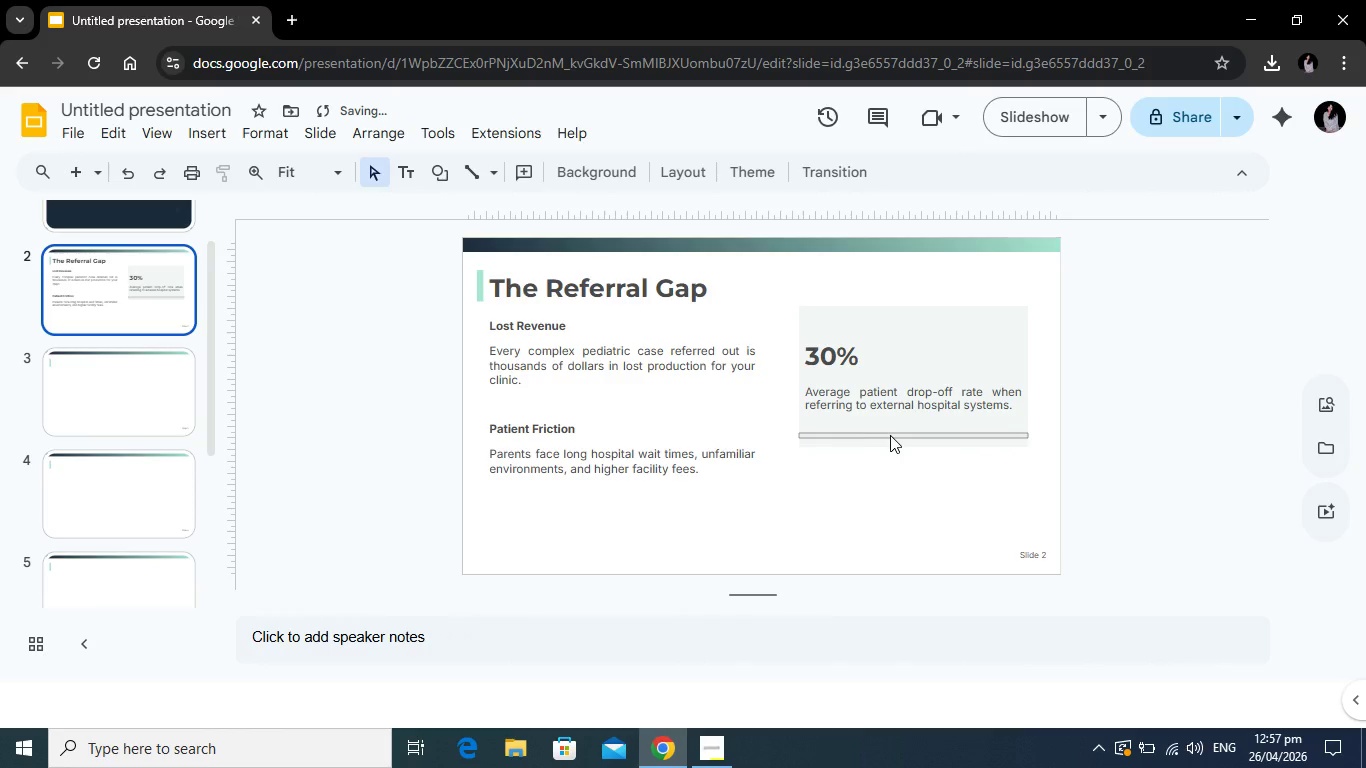 
left_click([891, 434])
 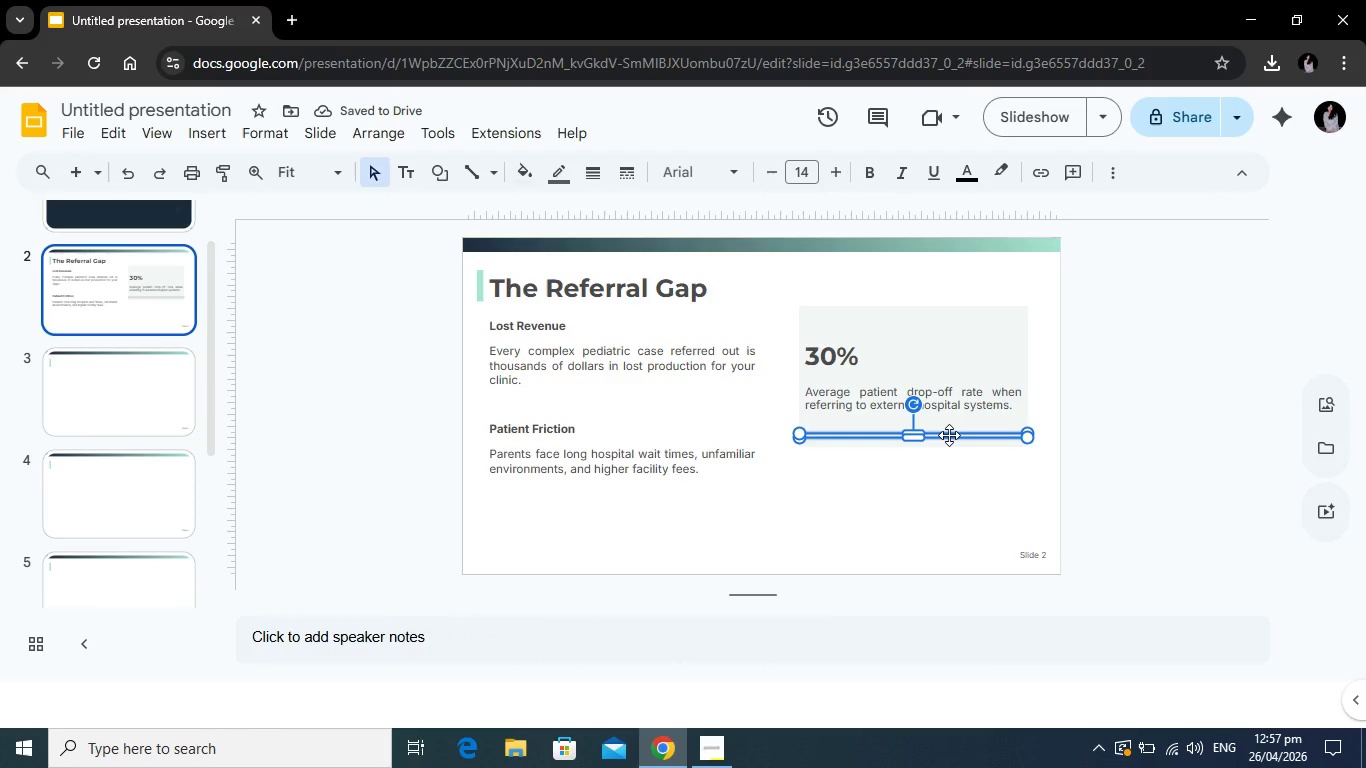 
left_click_drag(start_coordinate=[949, 435], to_coordinate=[949, 441])
 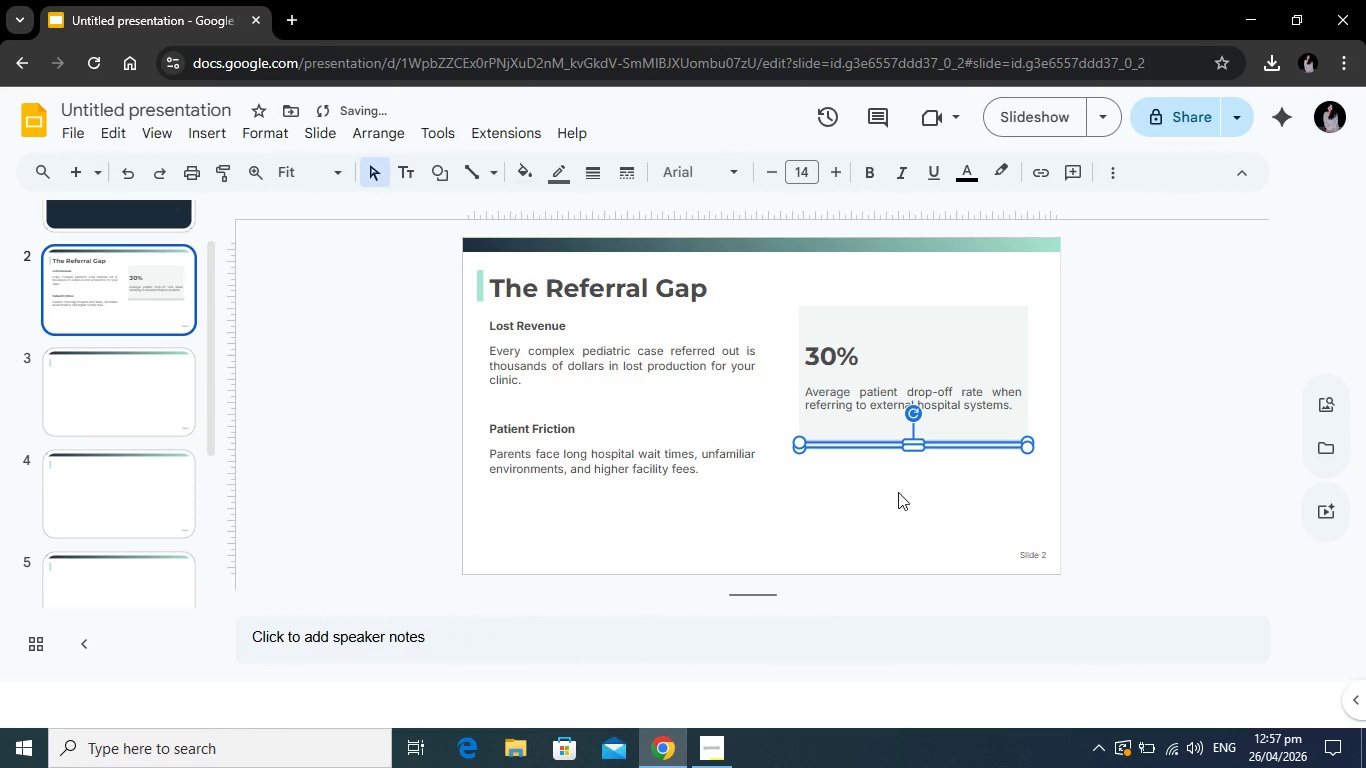 
left_click([898, 492])
 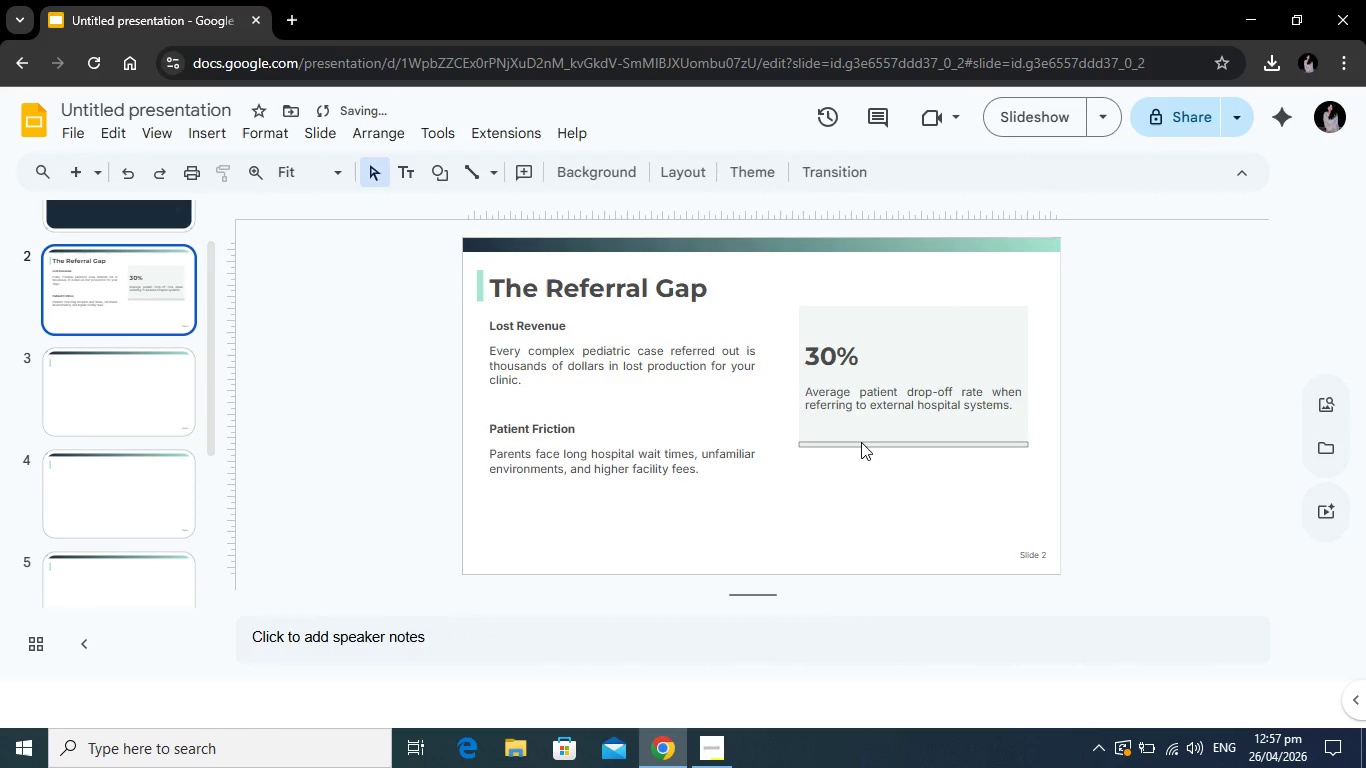 
left_click([861, 442])
 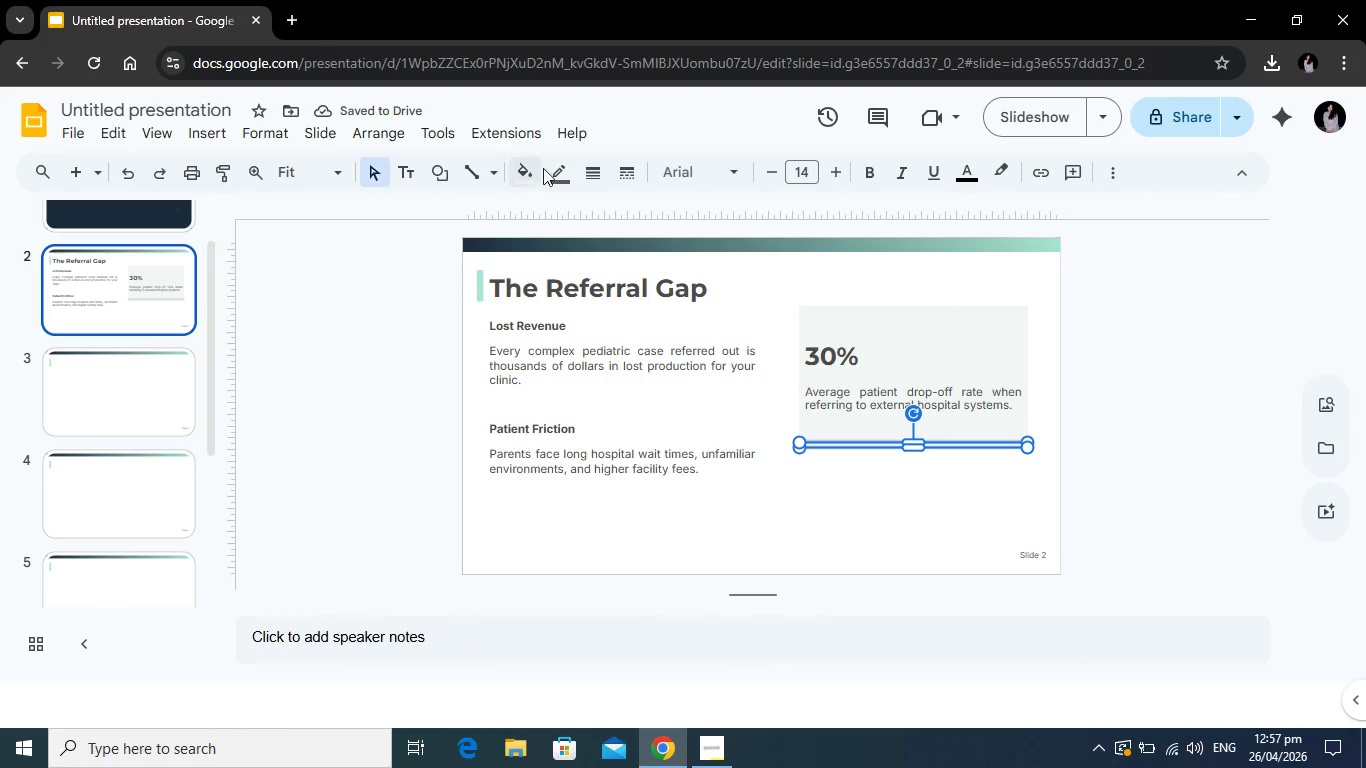 
left_click([550, 168])
 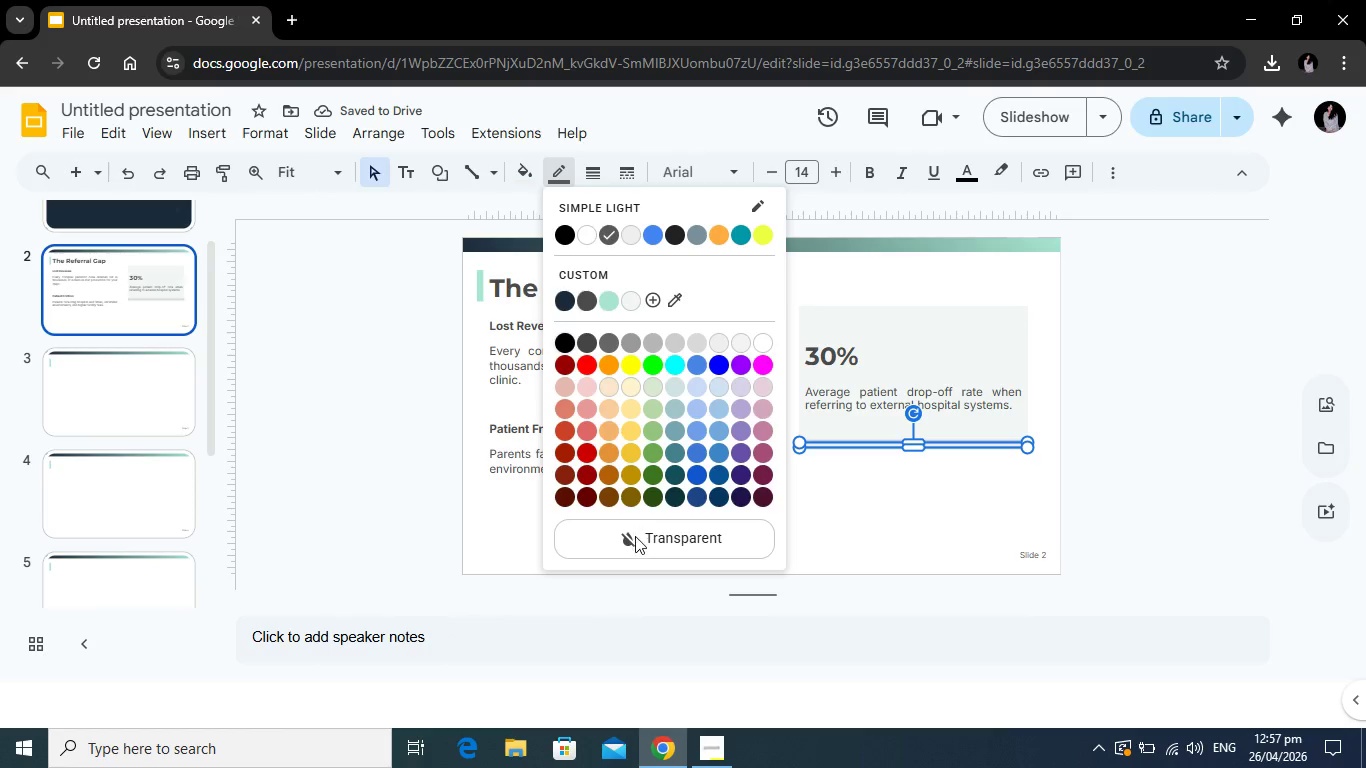 
left_click([635, 536])
 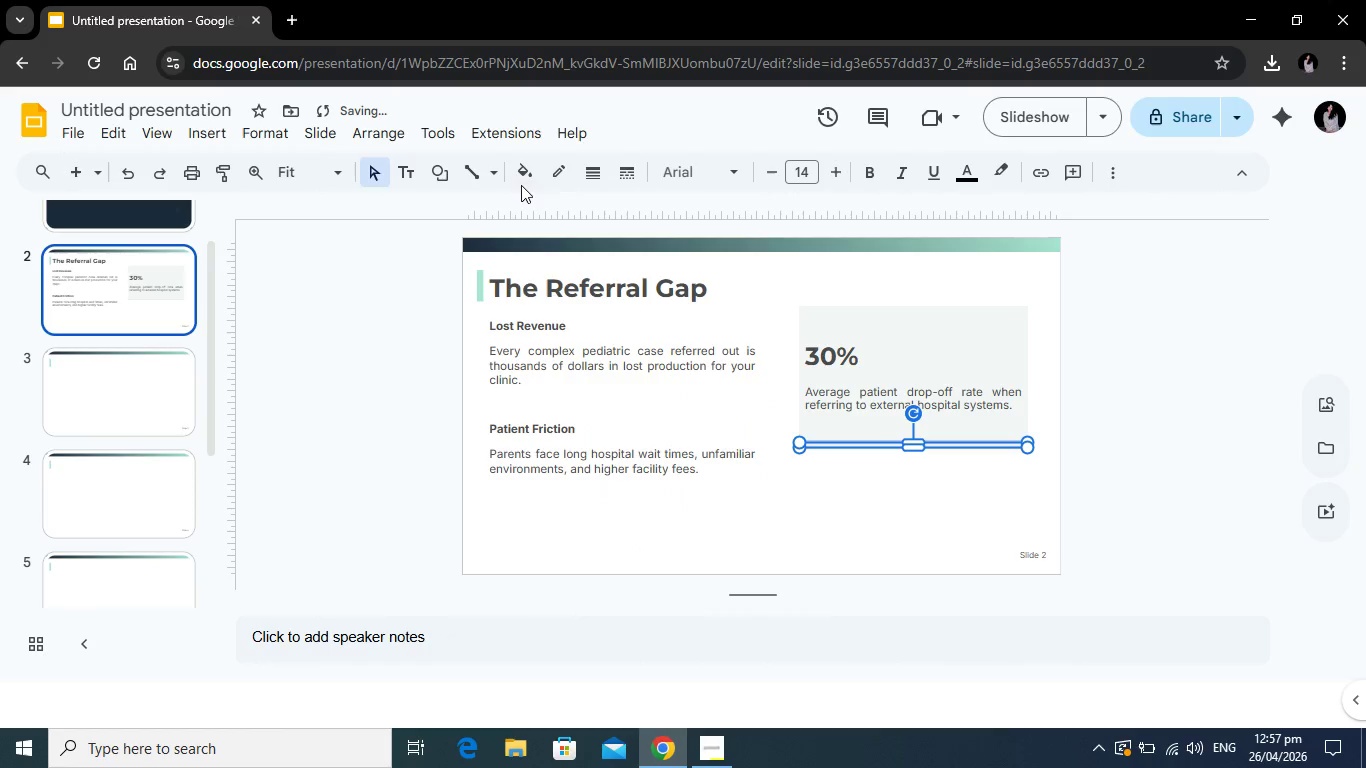 
left_click([522, 181])
 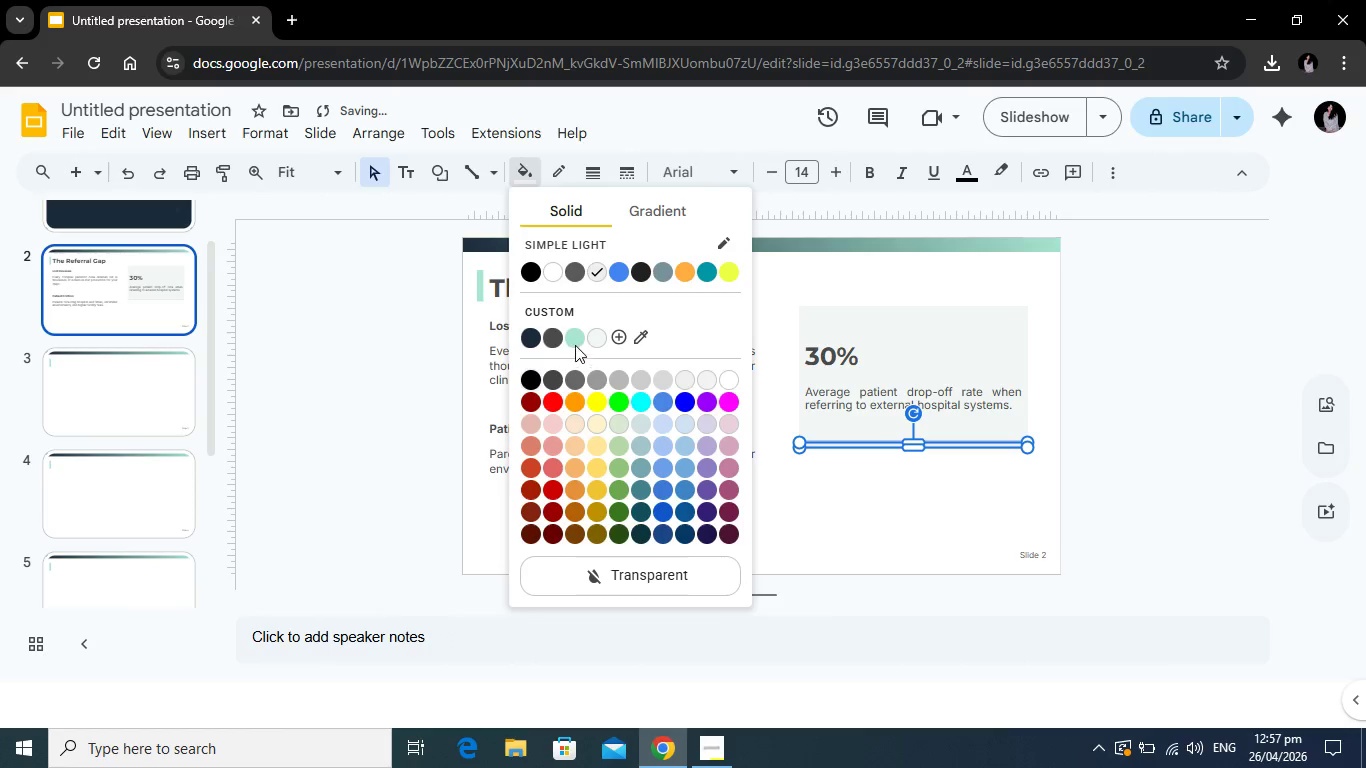 
left_click([574, 341])
 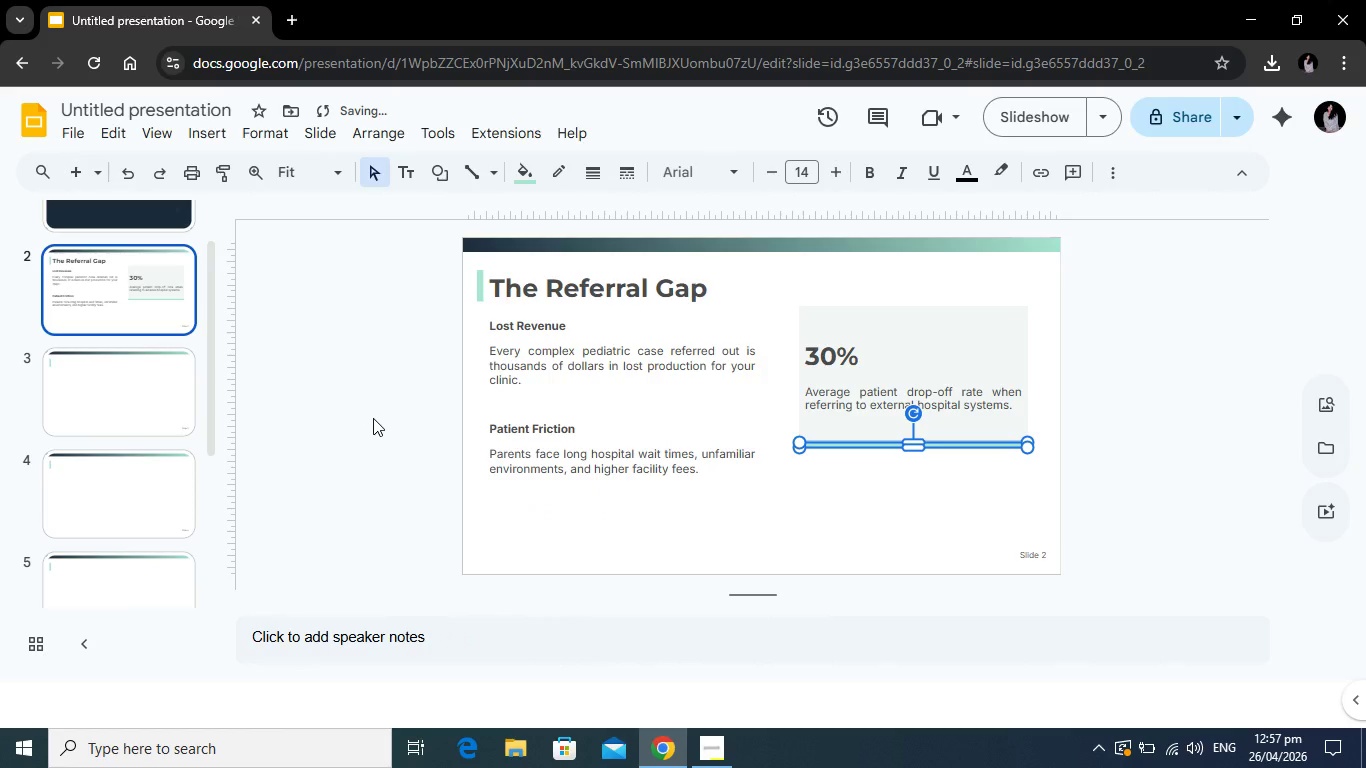 
left_click([373, 418])
 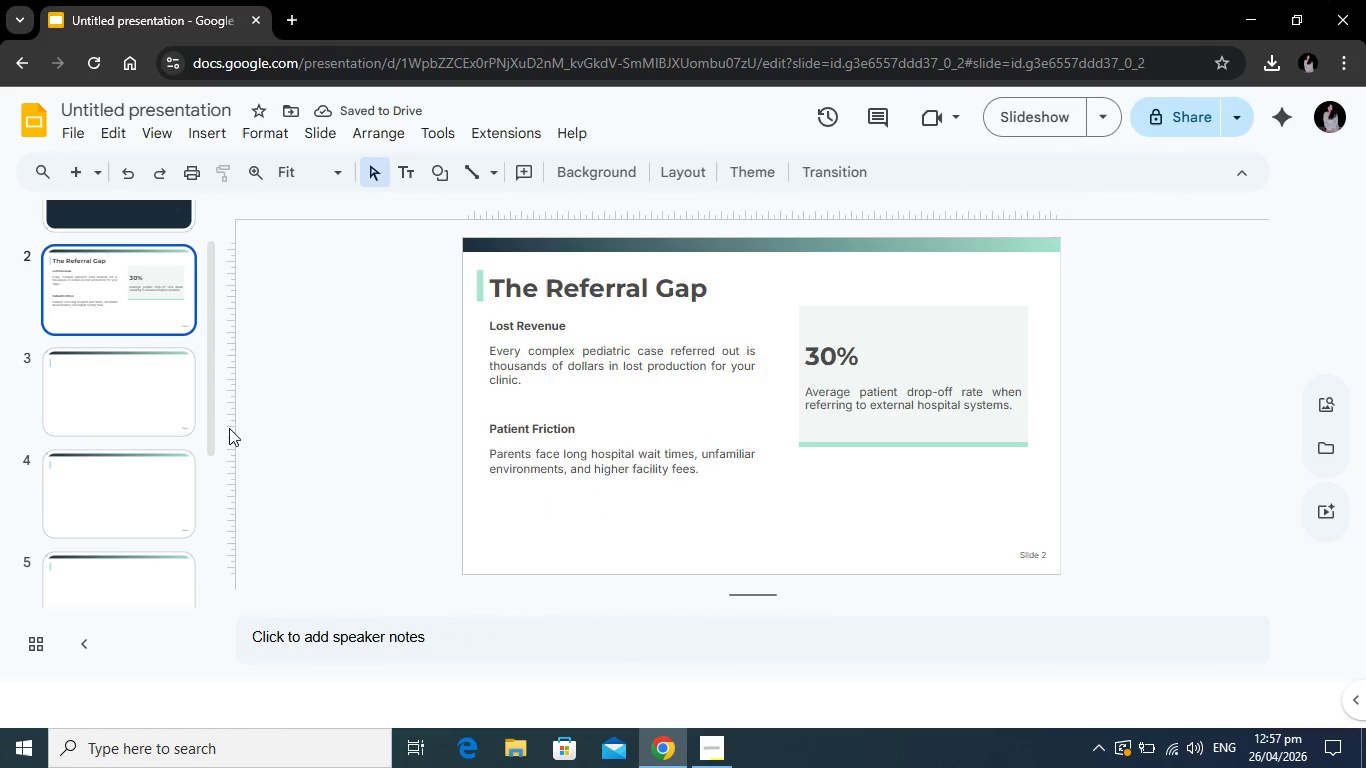 
wait(5.05)
 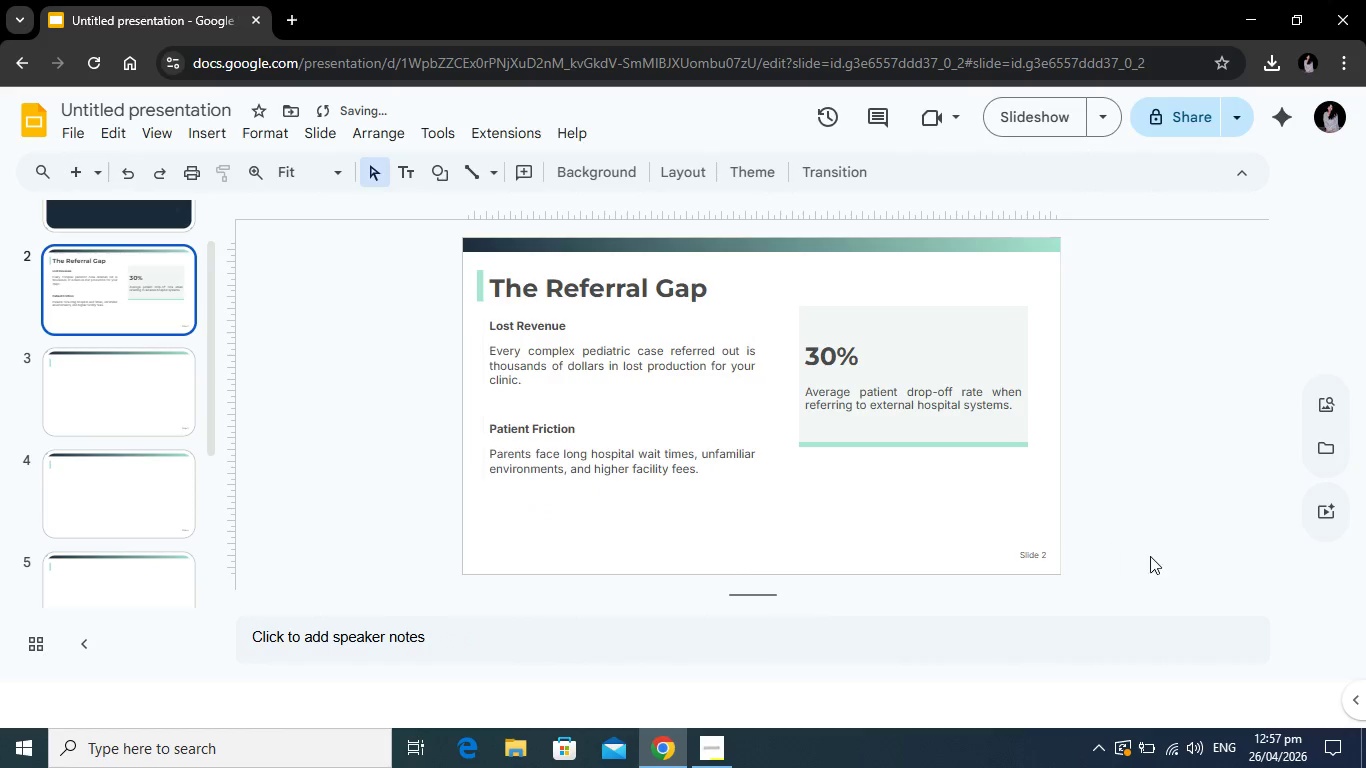 
left_click([128, 398])
 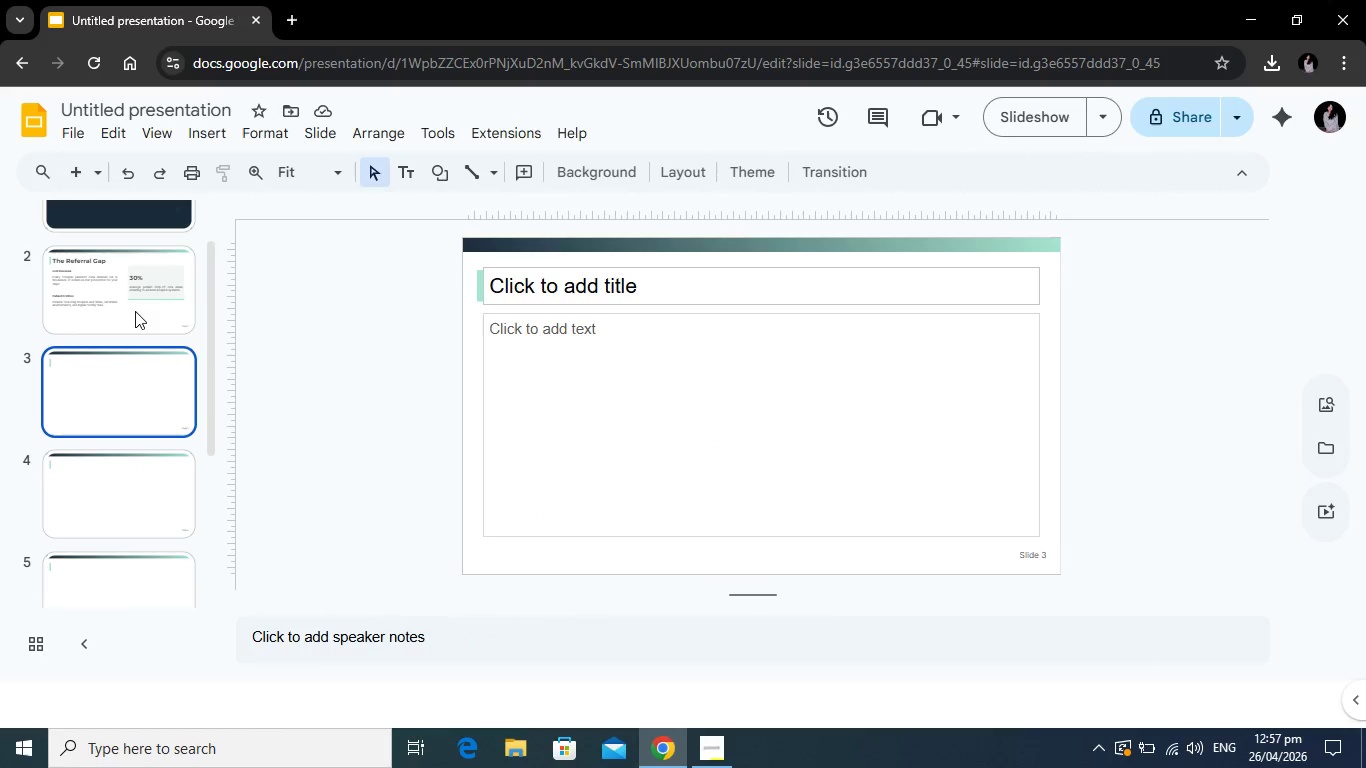 
left_click([130, 298])
 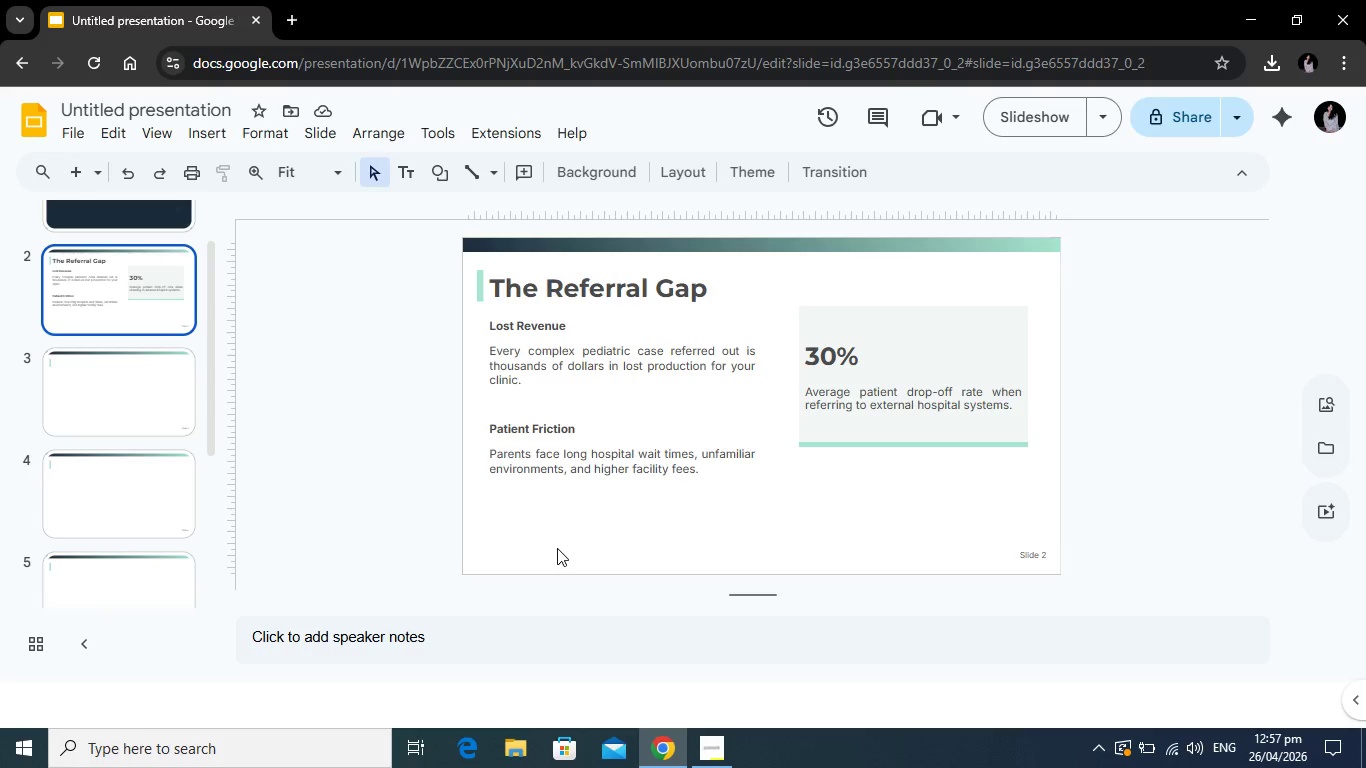 
left_click([557, 548])
 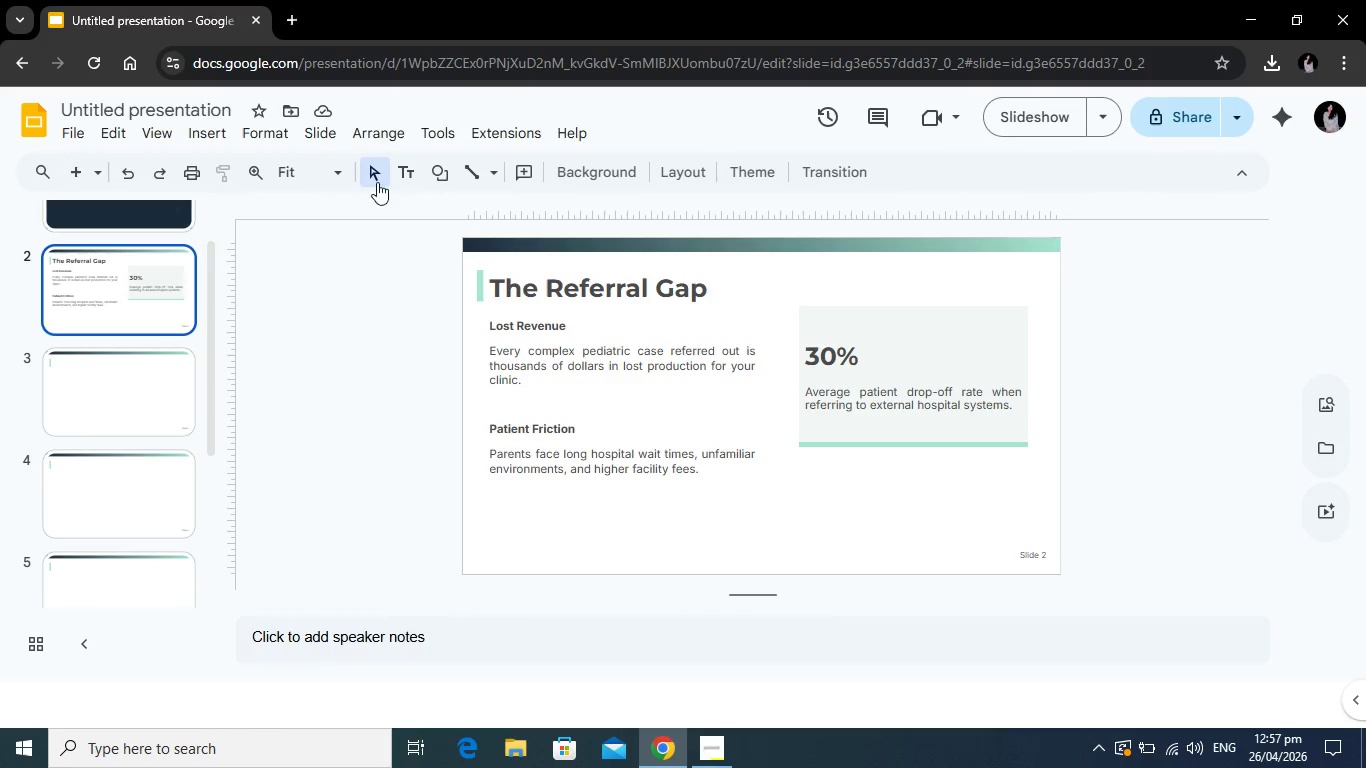 
wait(6.52)
 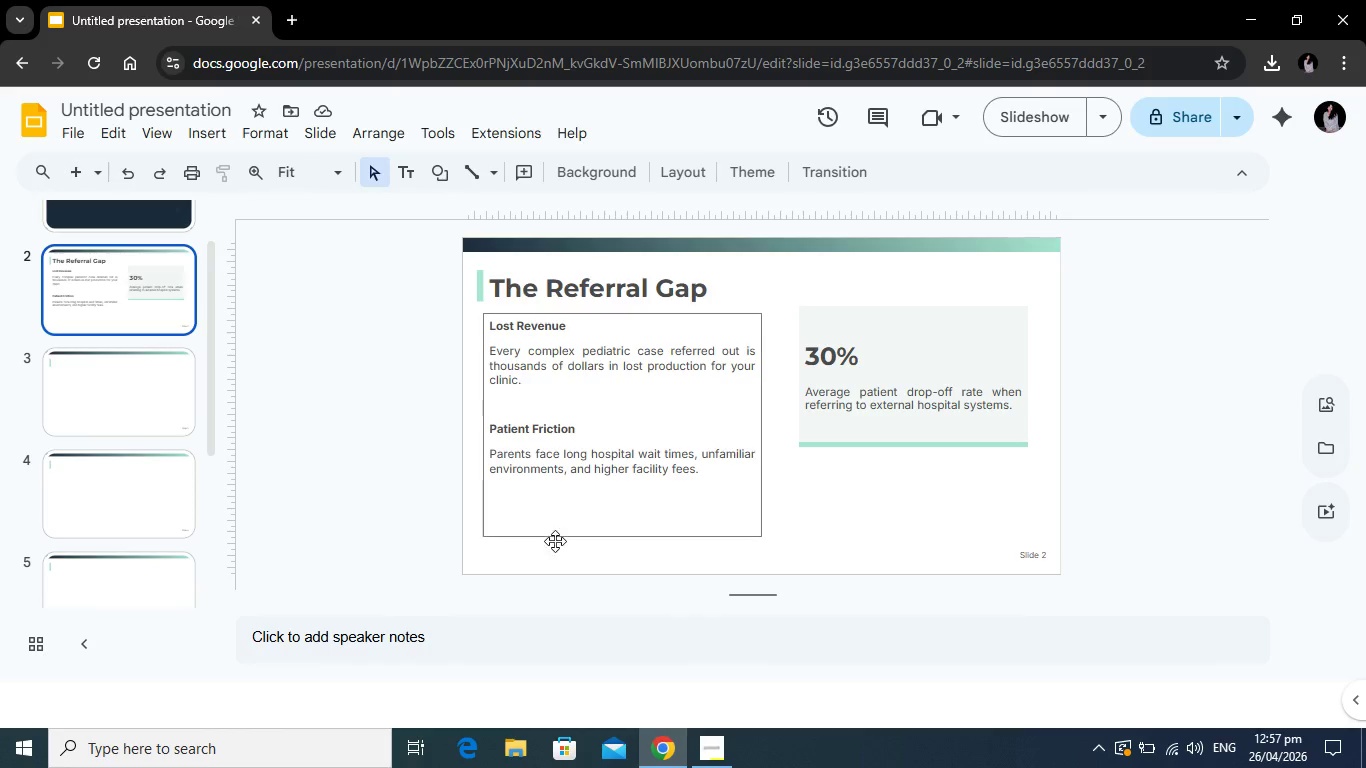 
left_click([214, 132])
 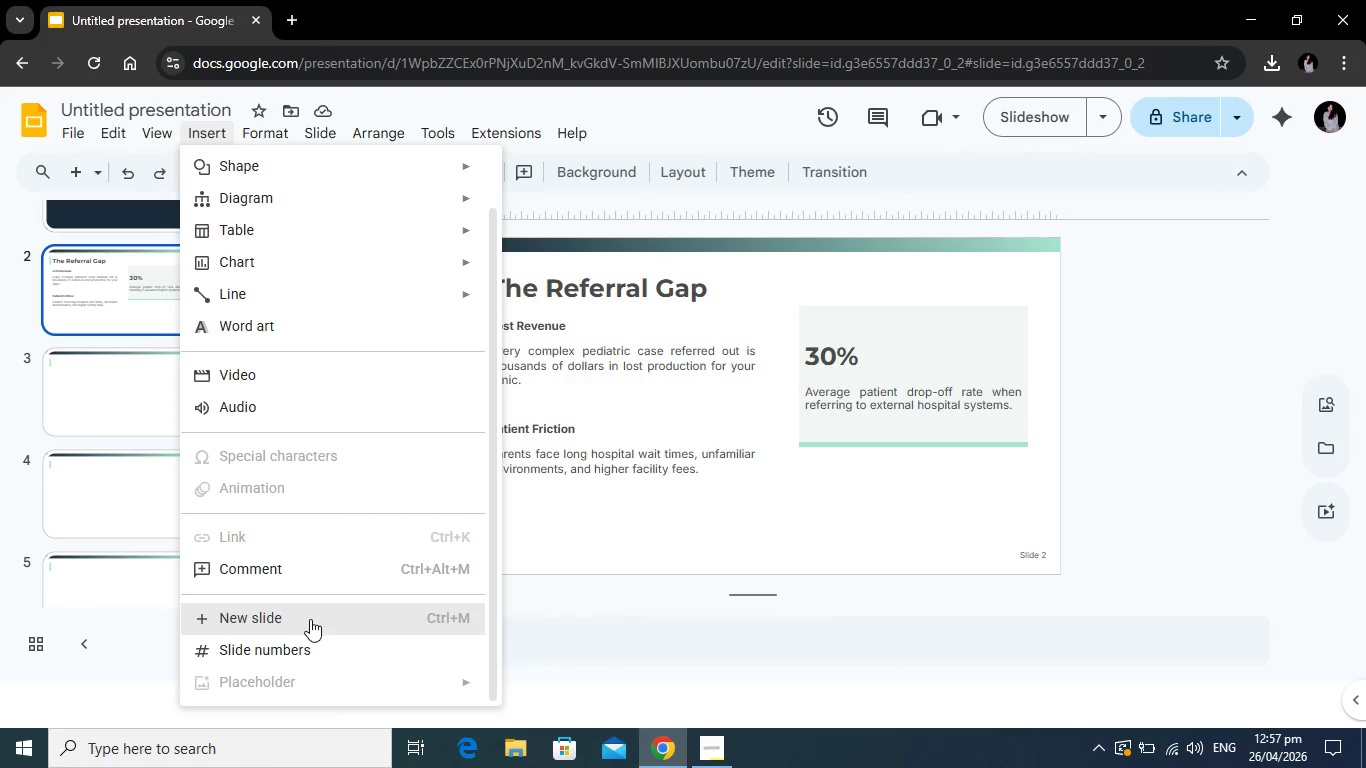 
scroll: coordinate [311, 621], scroll_direction: down, amount: 1.0
 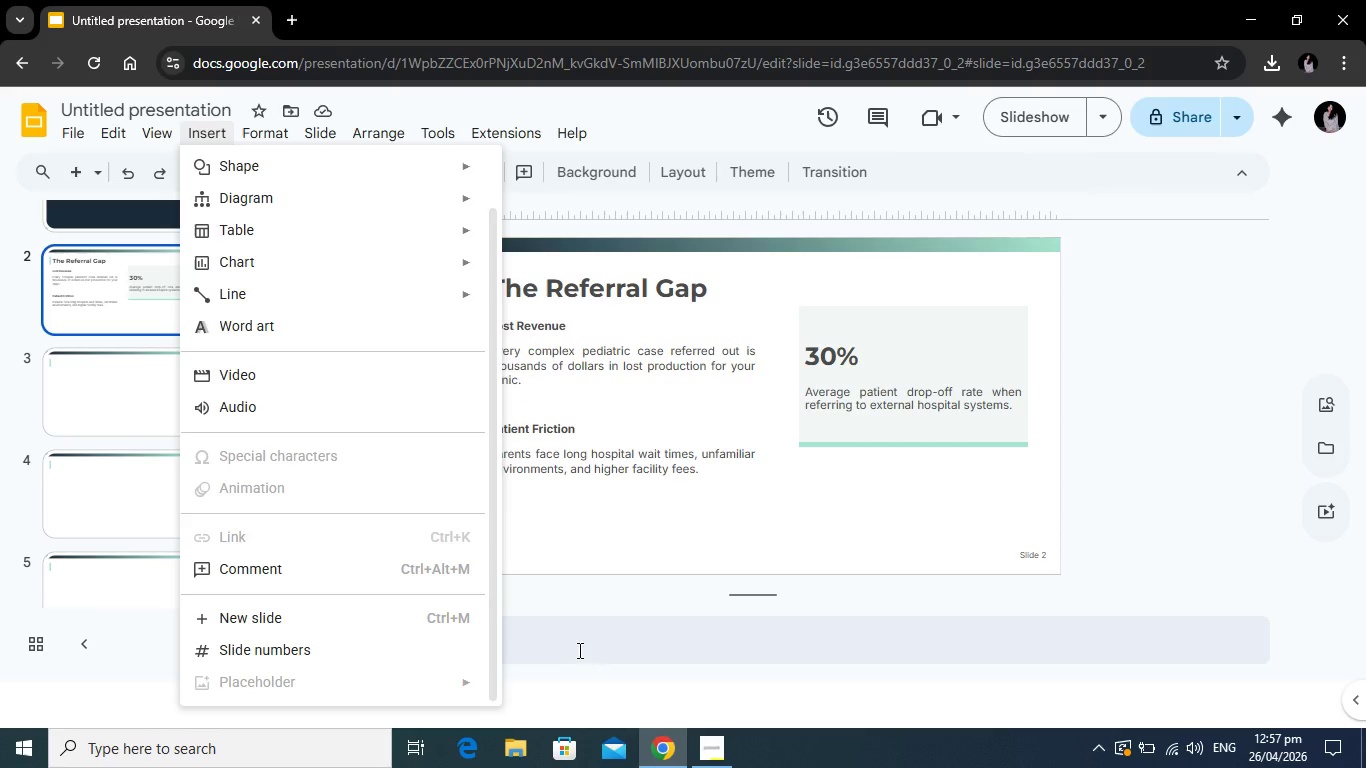 
left_click([578, 650])
 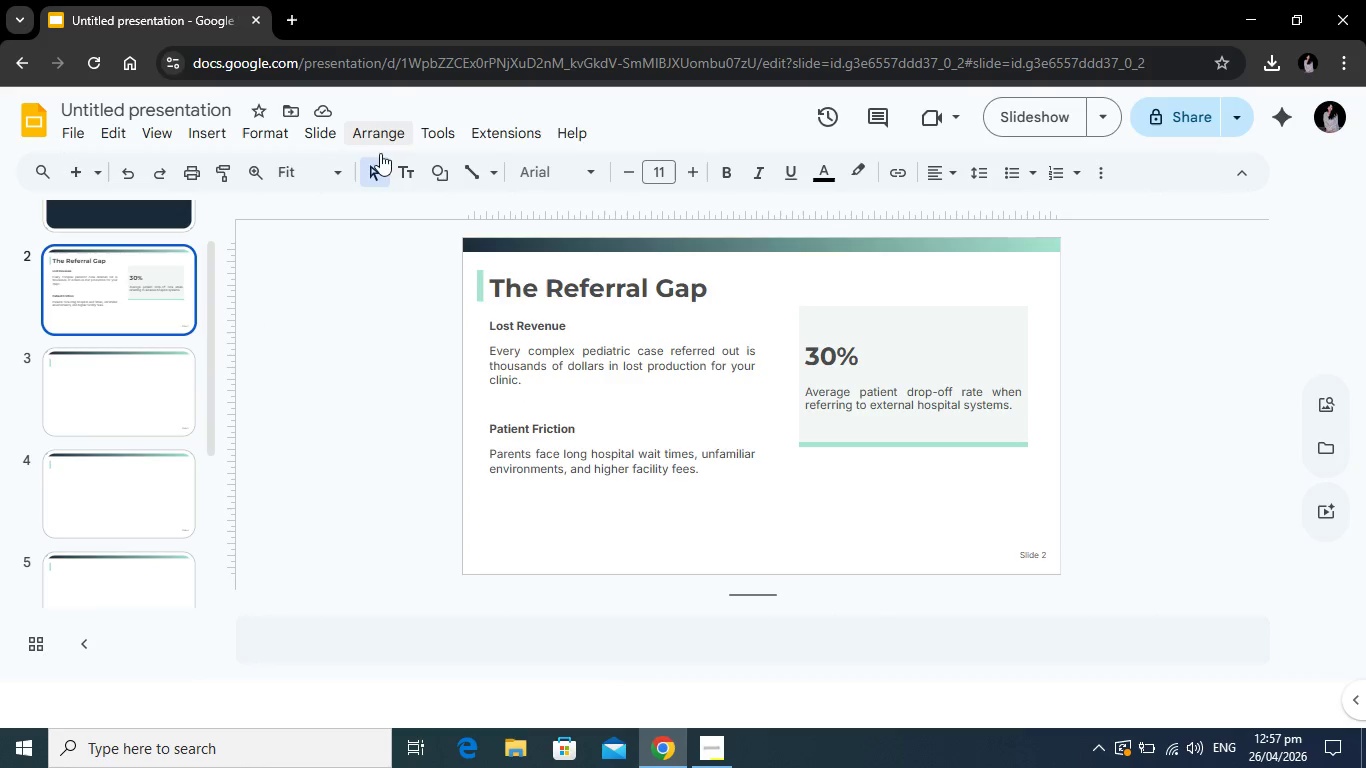 
left_click([392, 304])
 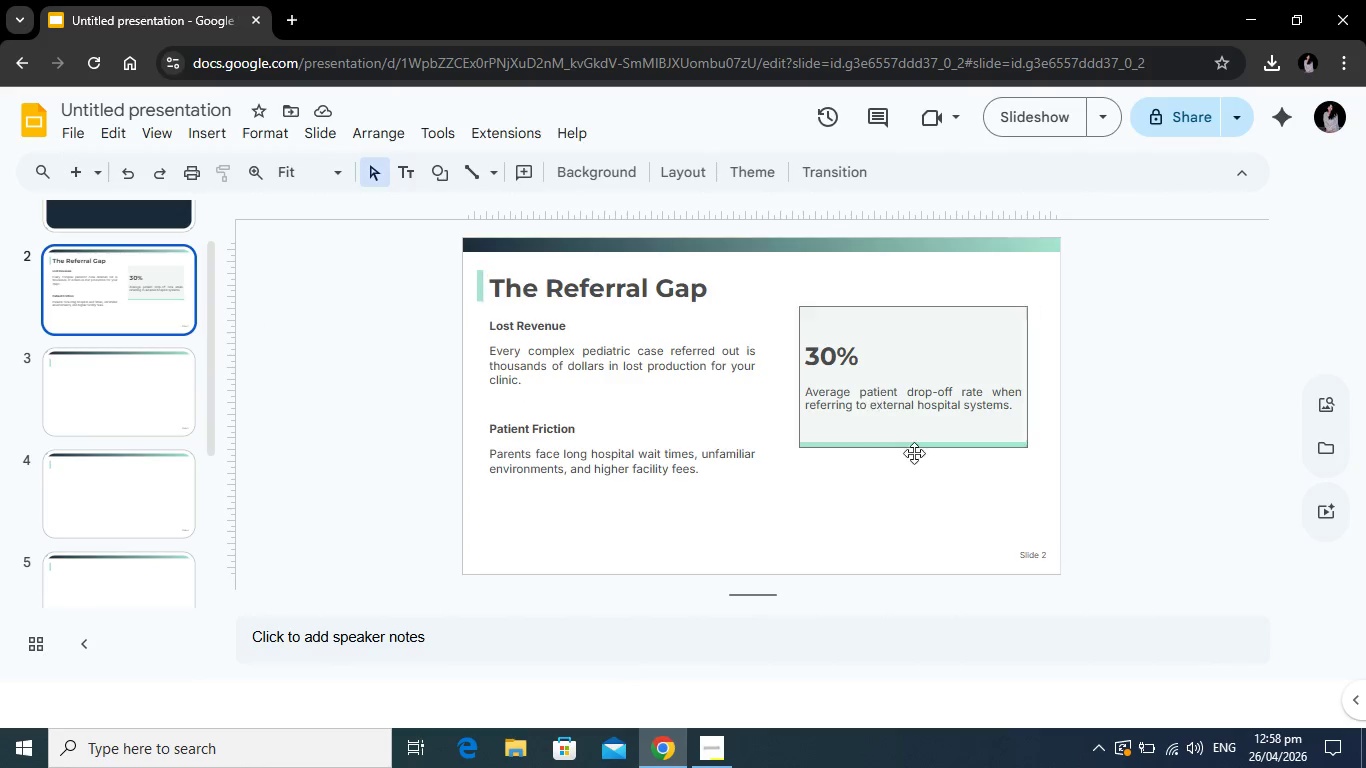 
left_click([1045, 554])
 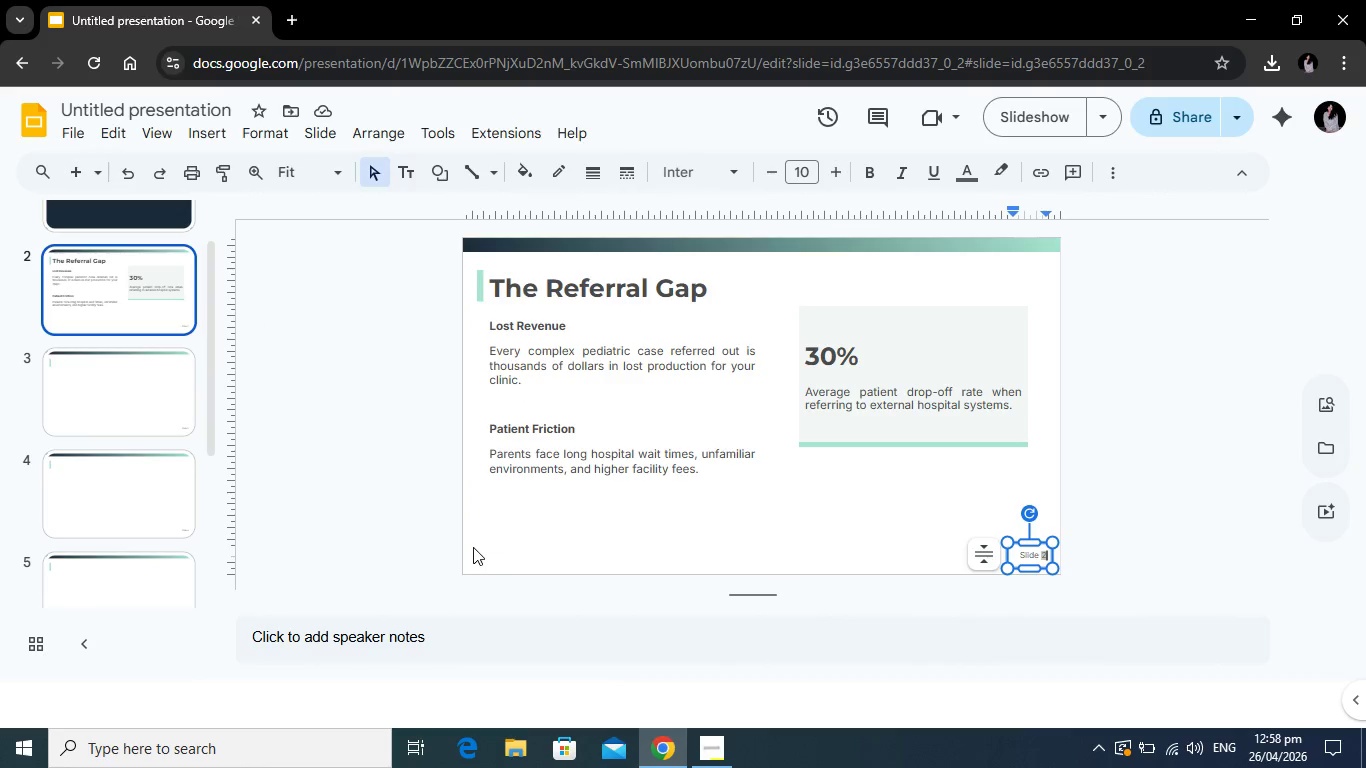 
left_click([374, 527])
 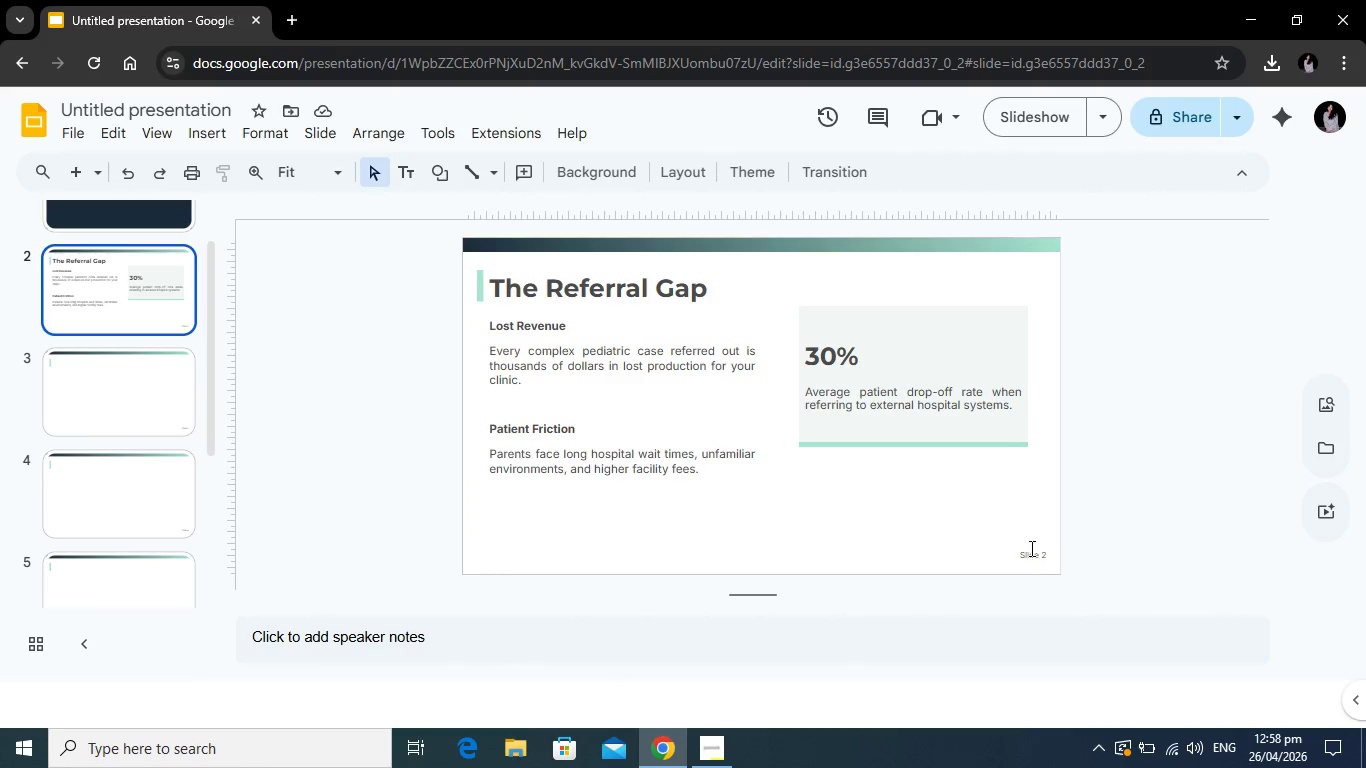 
left_click([1031, 548])
 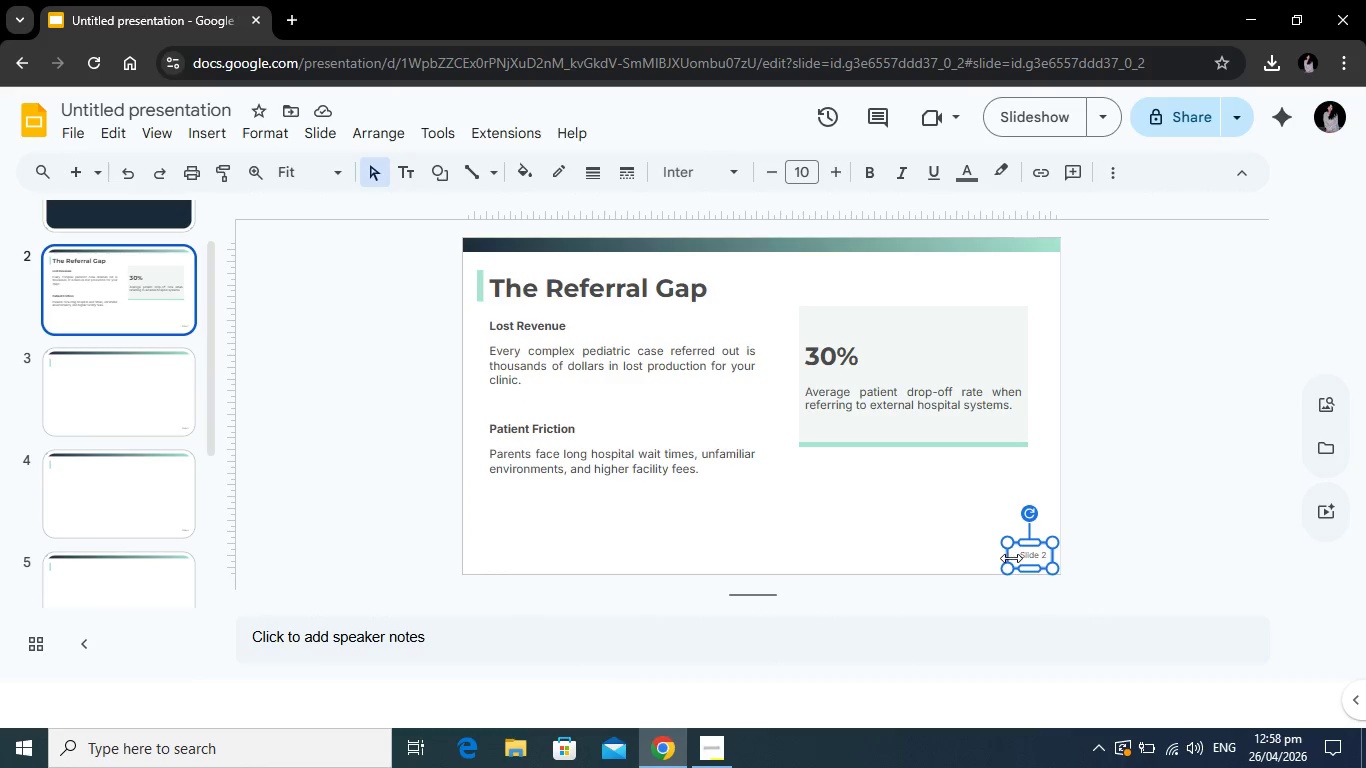 
left_click_drag(start_coordinate=[1011, 558], to_coordinate=[479, 553])
 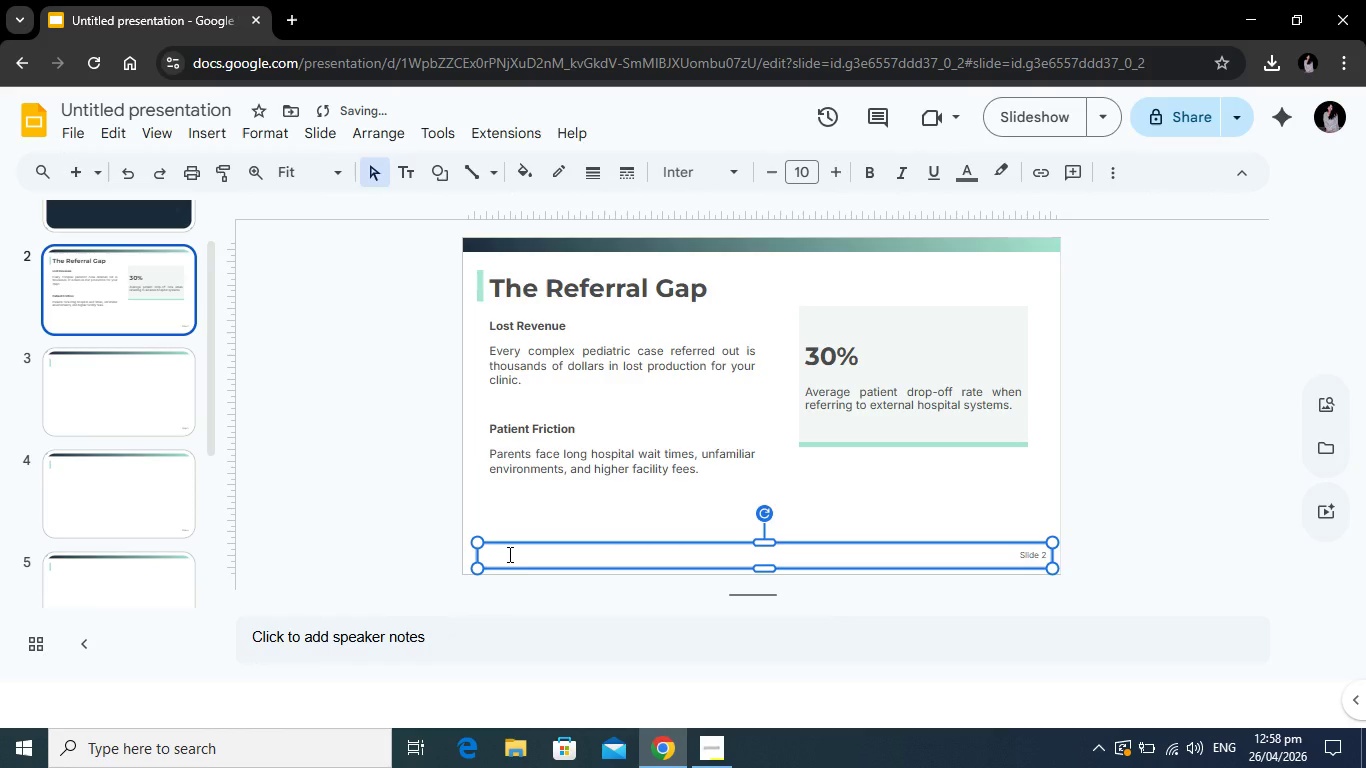 
left_click([508, 554])
 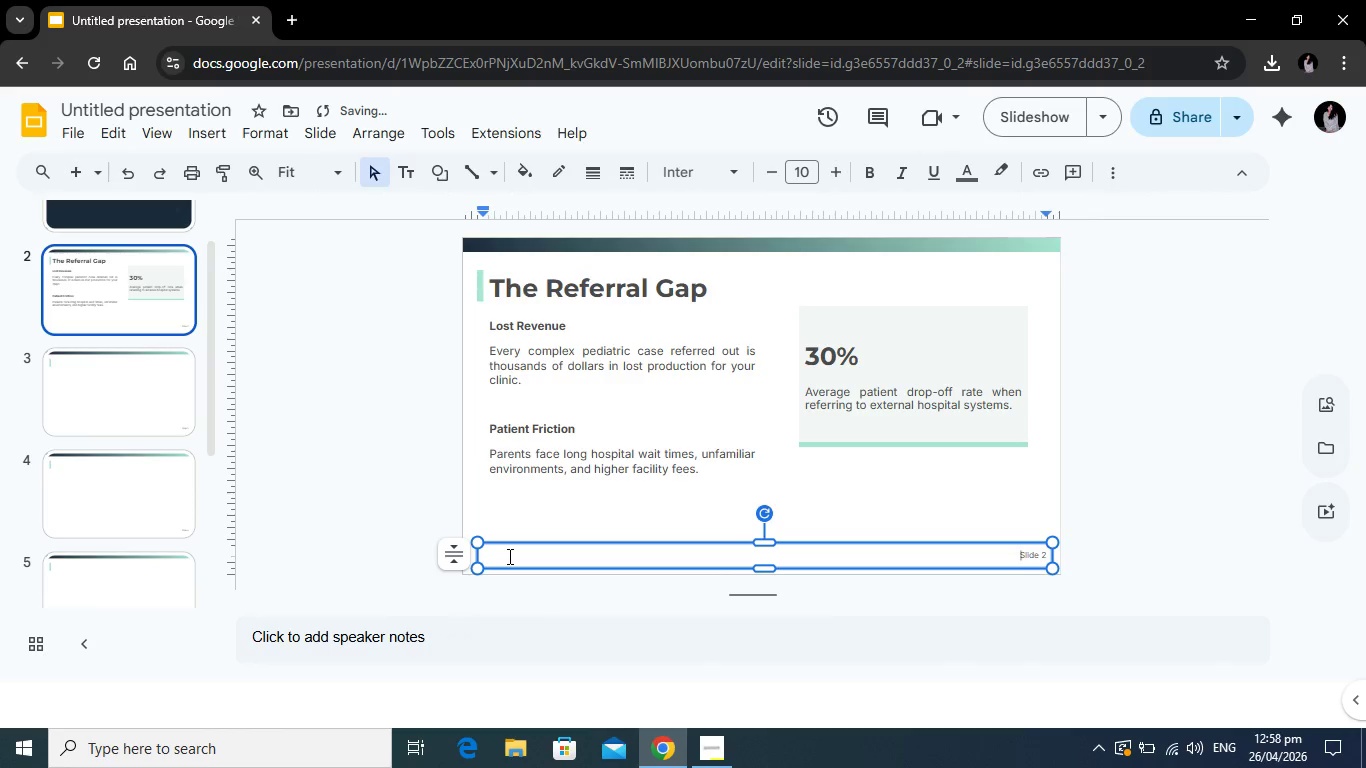 
key(F)
 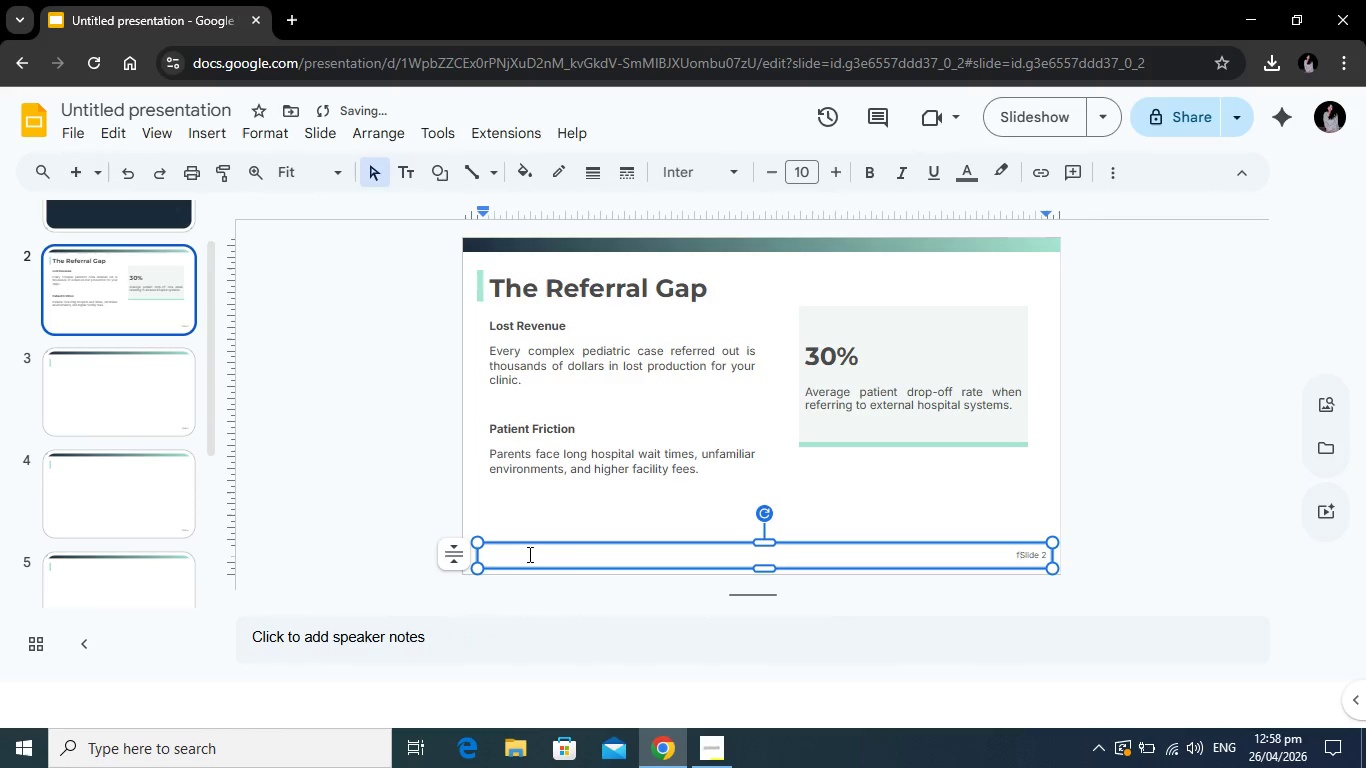 
key(Backspace)
 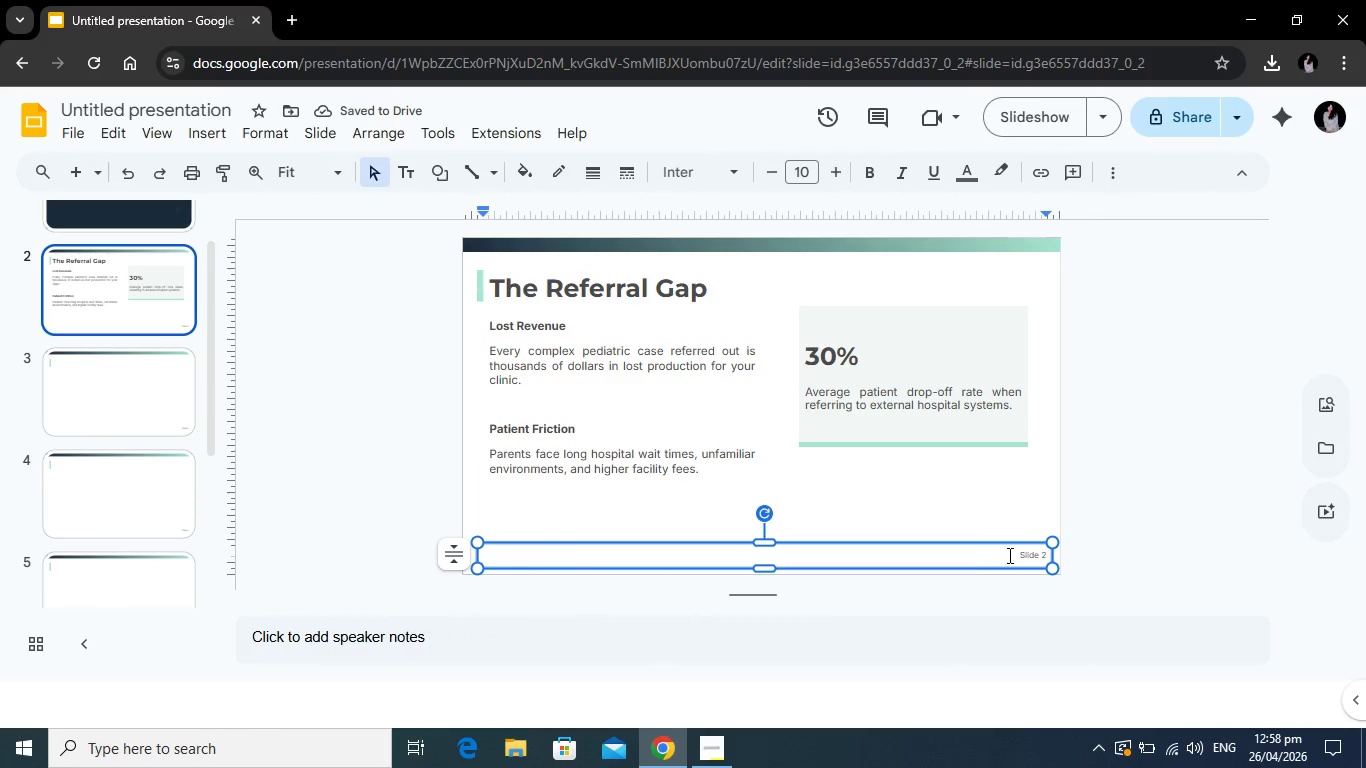 
wait(5.97)
 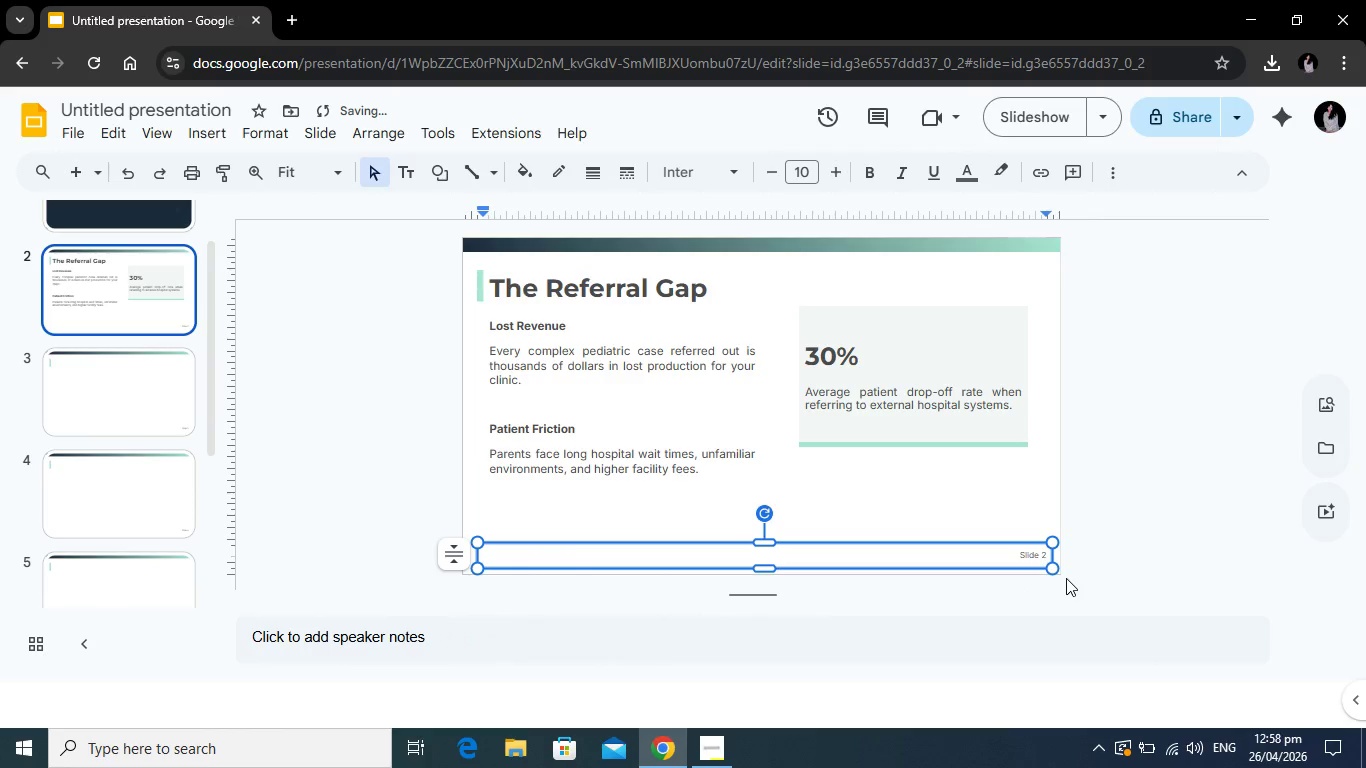 
left_click_drag(start_coordinate=[1015, 559], to_coordinate=[1053, 554])
 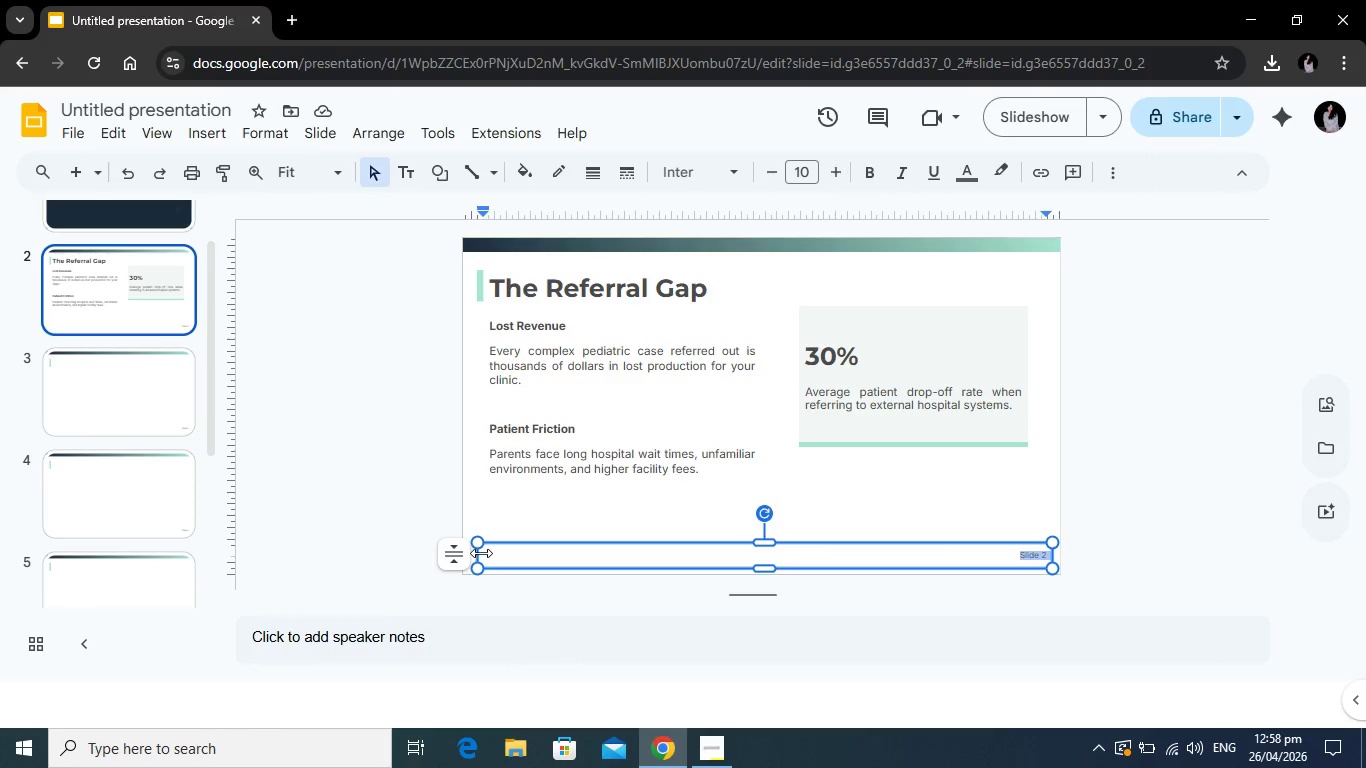 
left_click_drag(start_coordinate=[481, 553], to_coordinate=[1014, 571])
 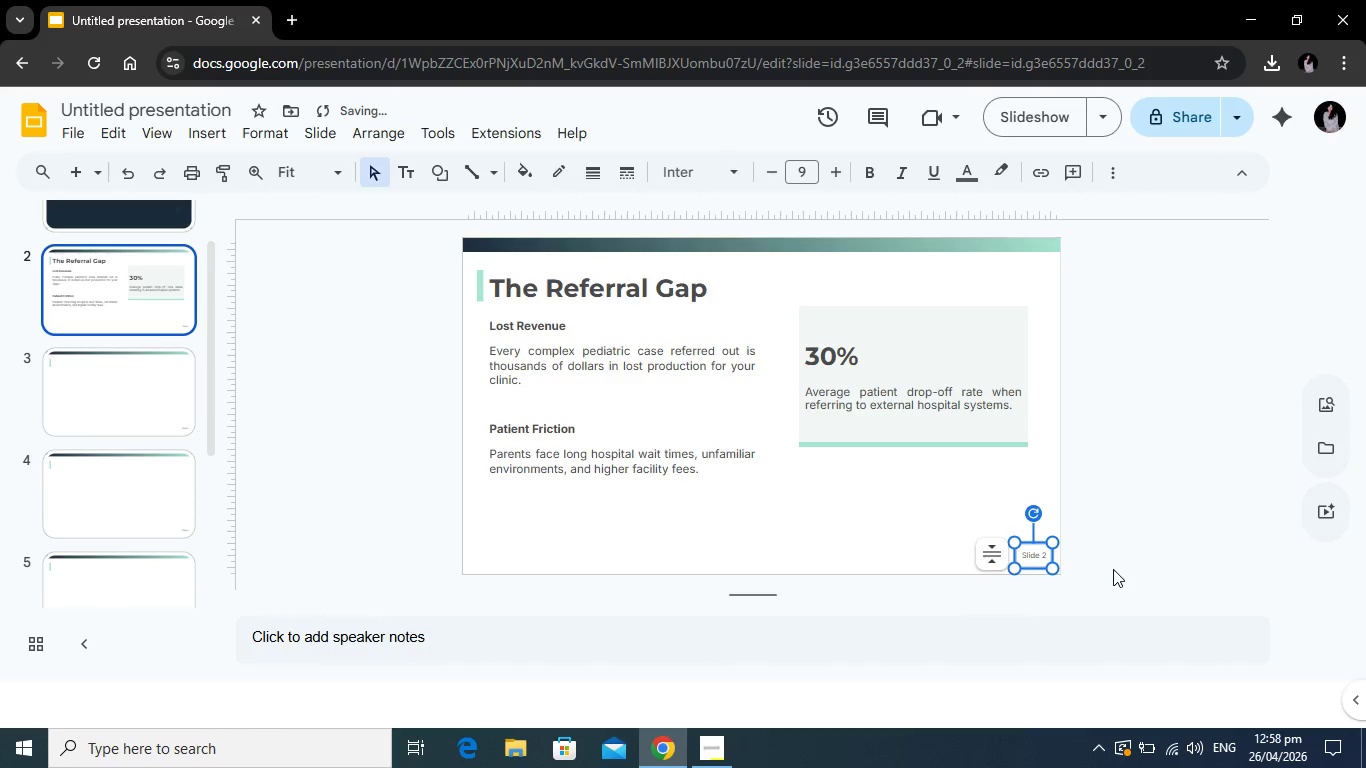 
left_click([1113, 569])
 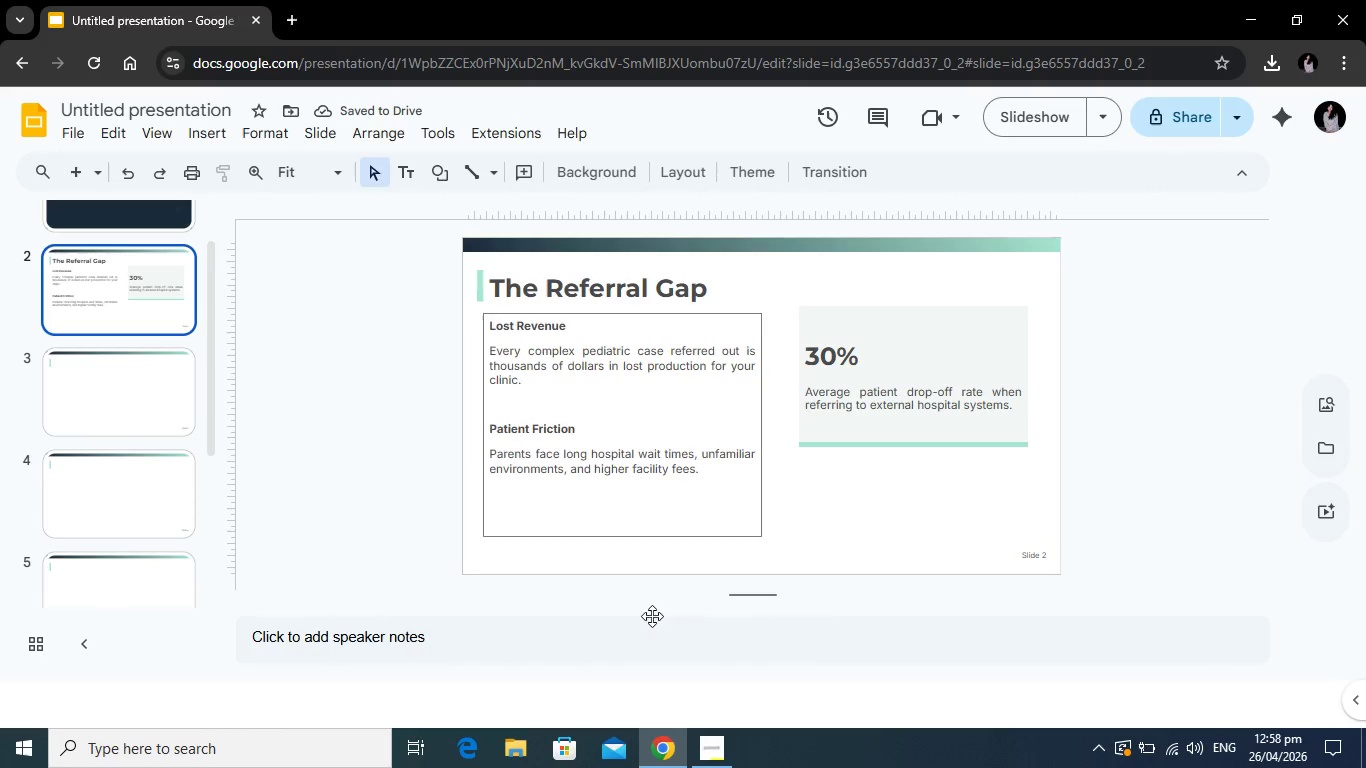 
key(Alt+Tab)